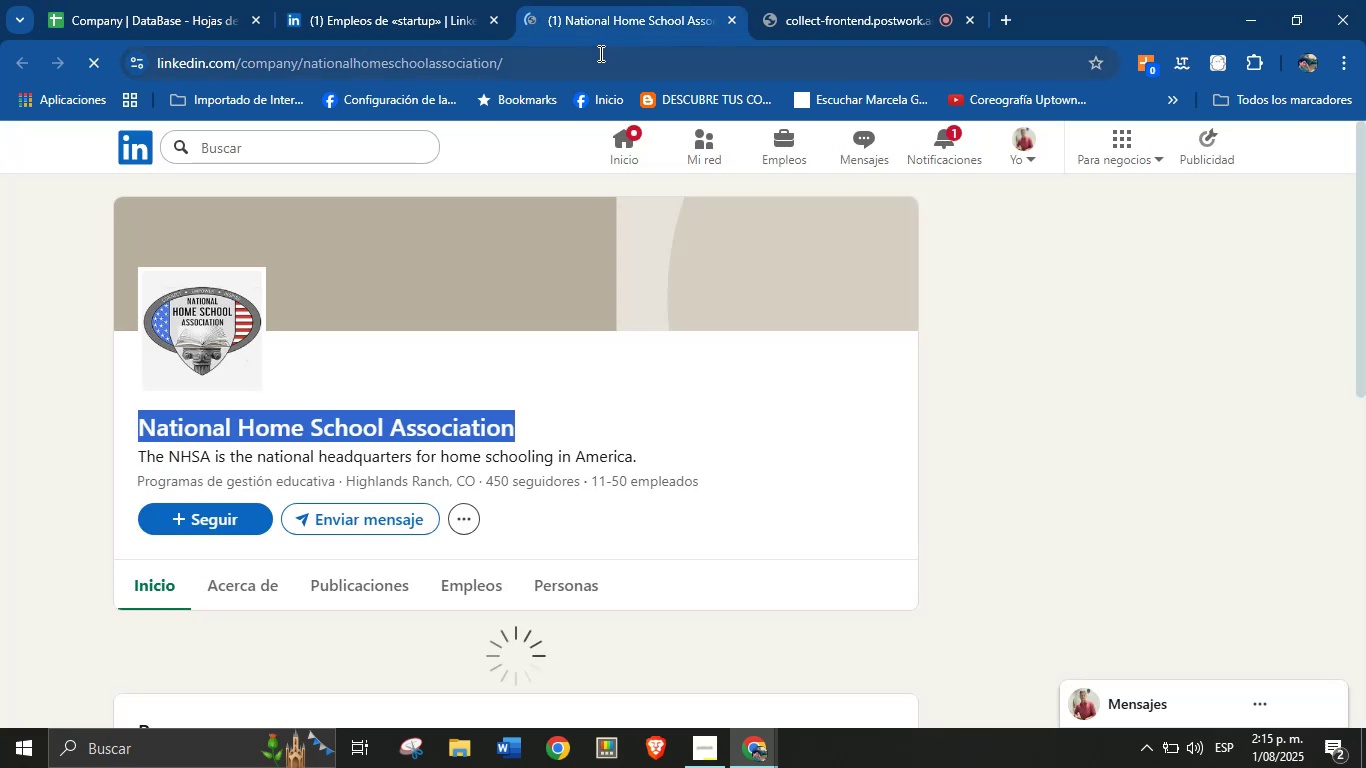 
double_click([599, 53])
 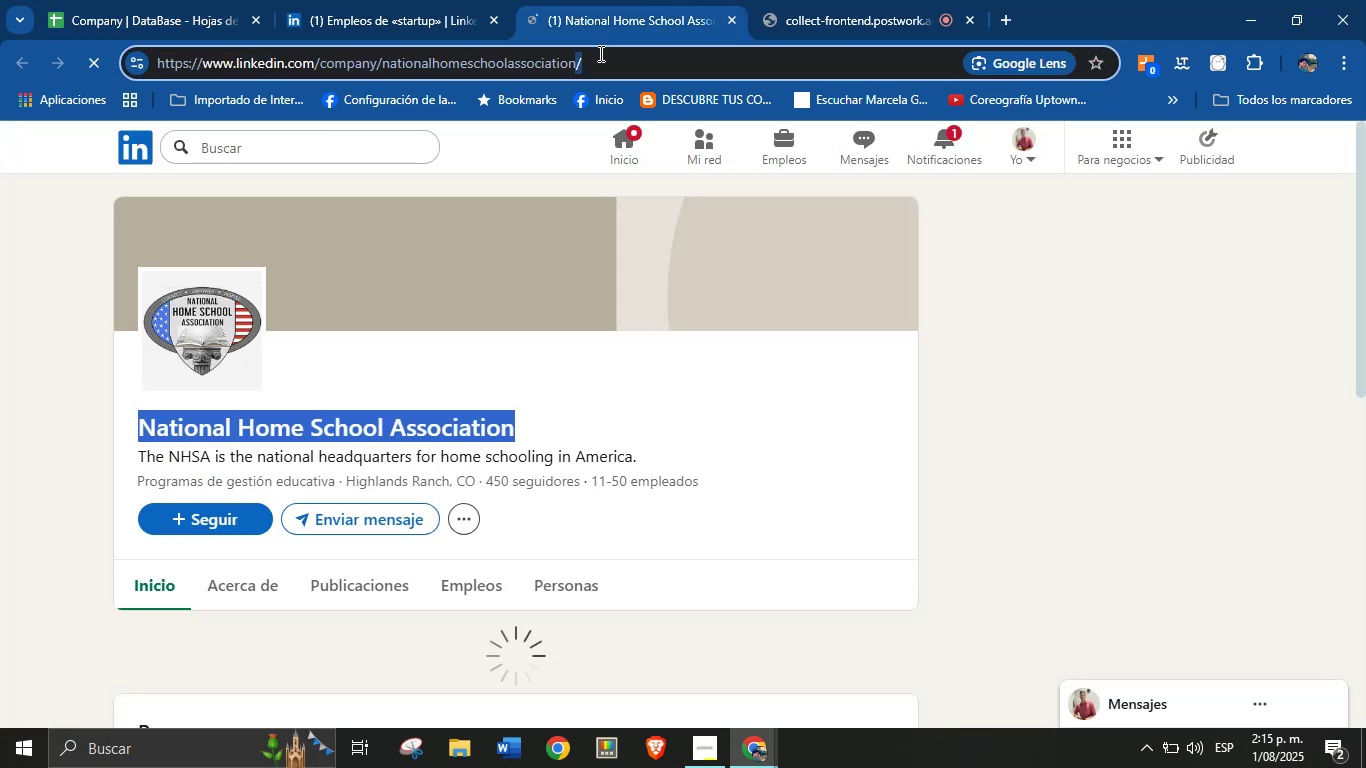 
triple_click([599, 53])
 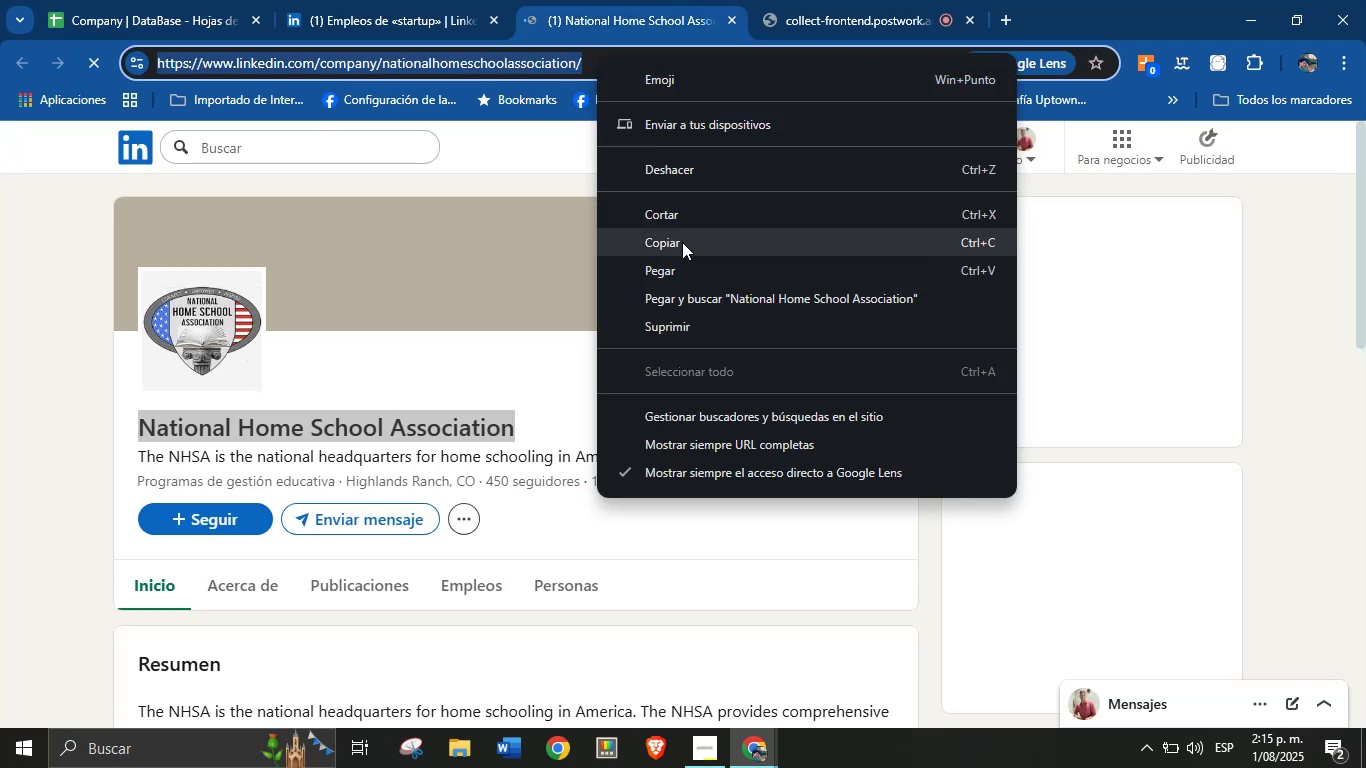 
left_click([682, 243])
 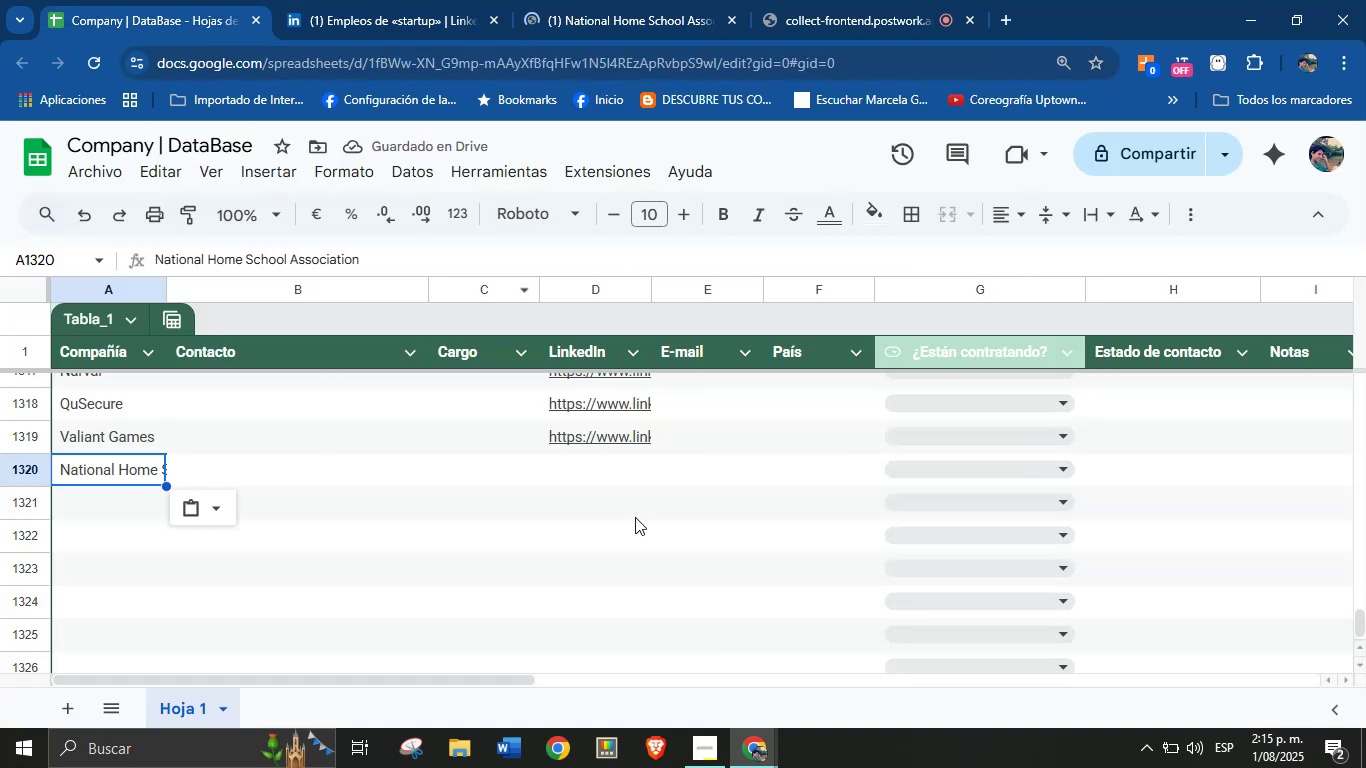 
left_click([596, 483])
 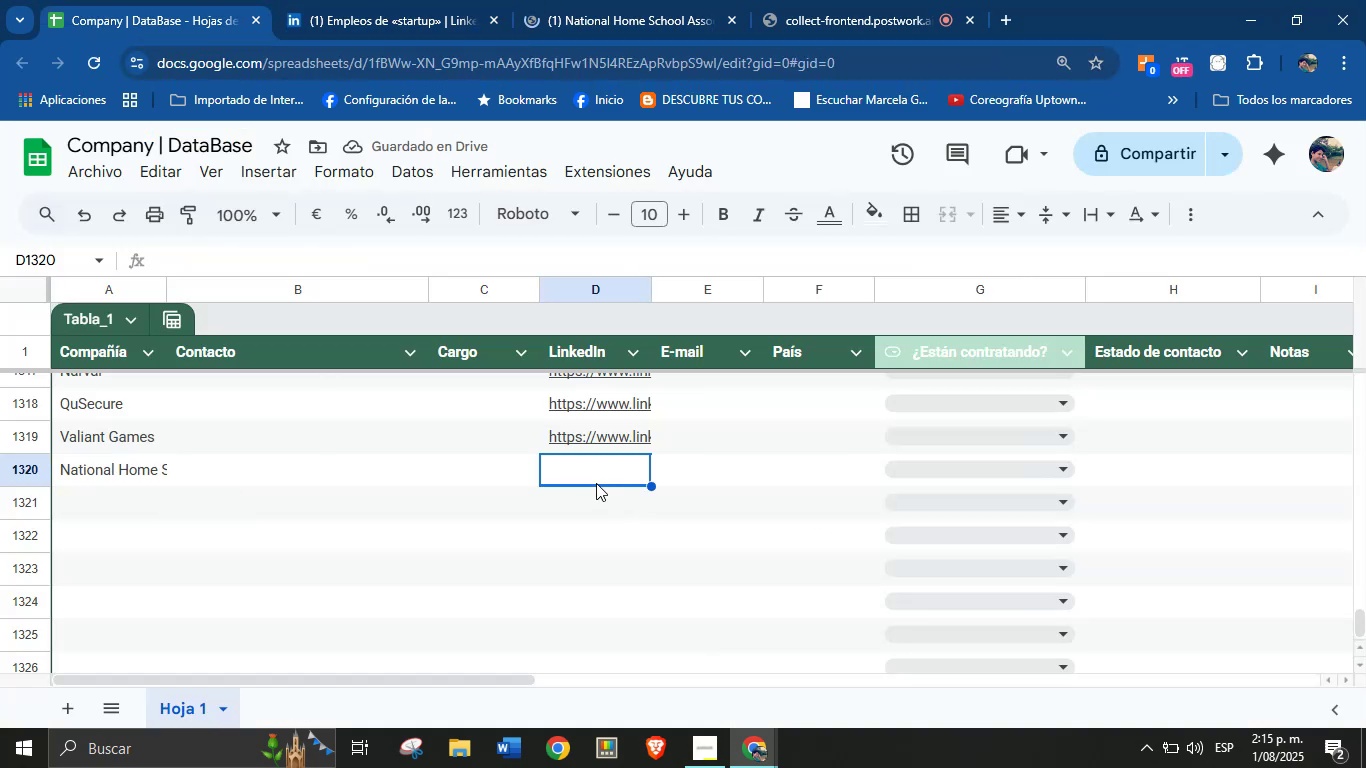 
key(Control+V)
 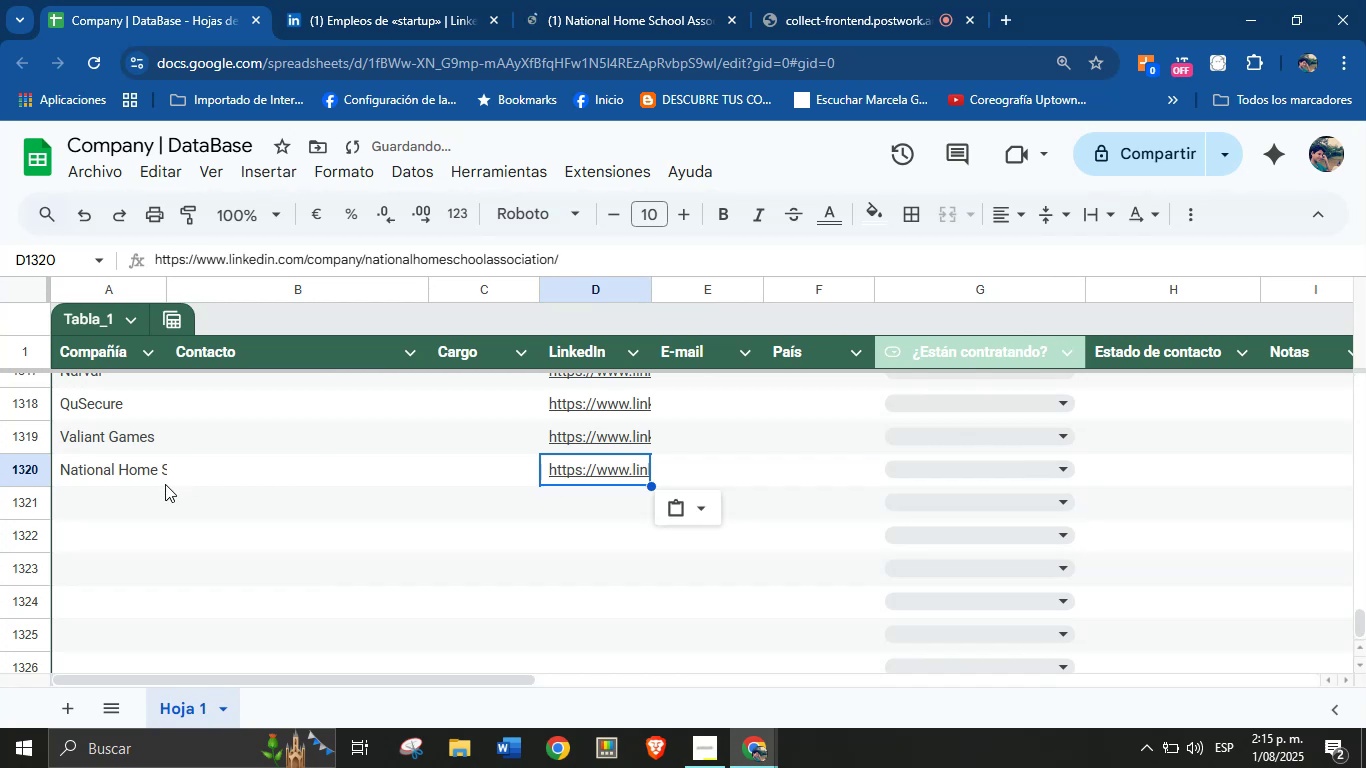 
left_click([140, 499])
 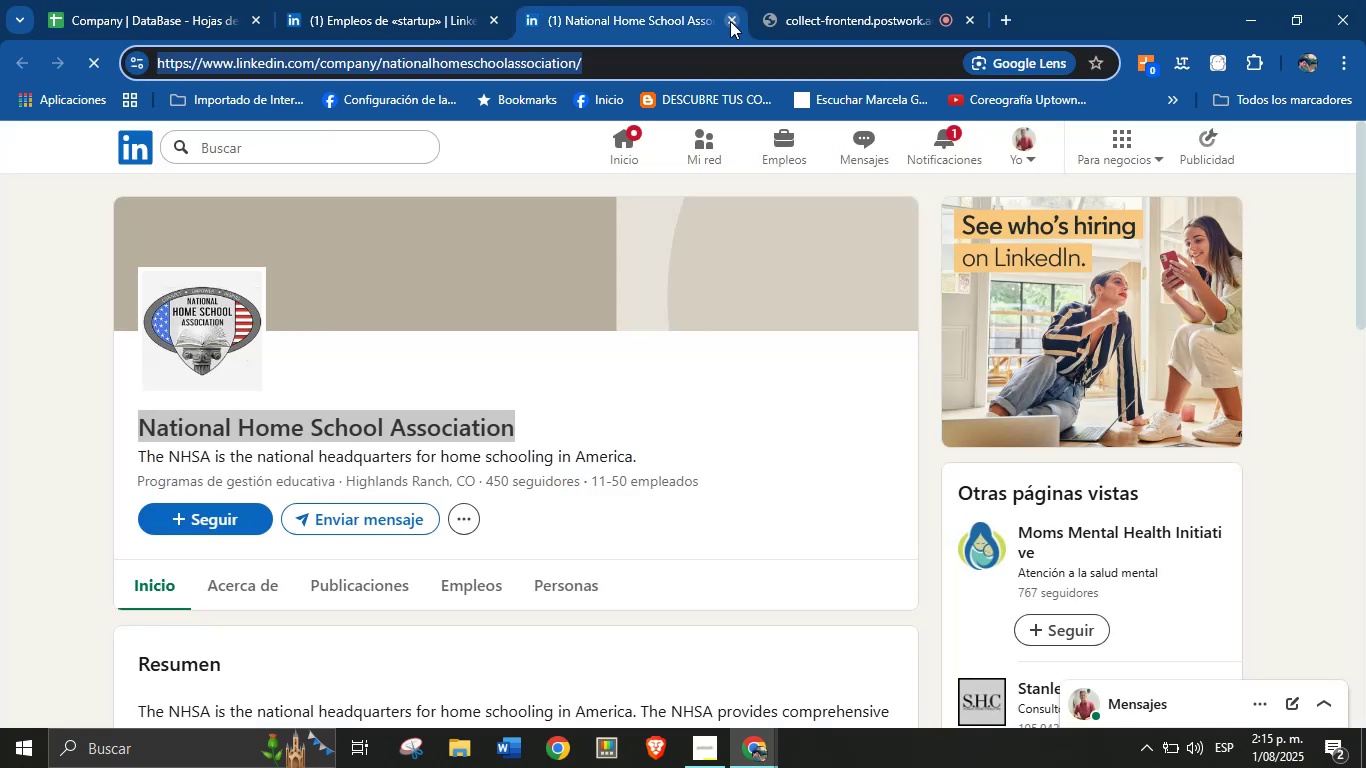 
double_click([320, 0])
 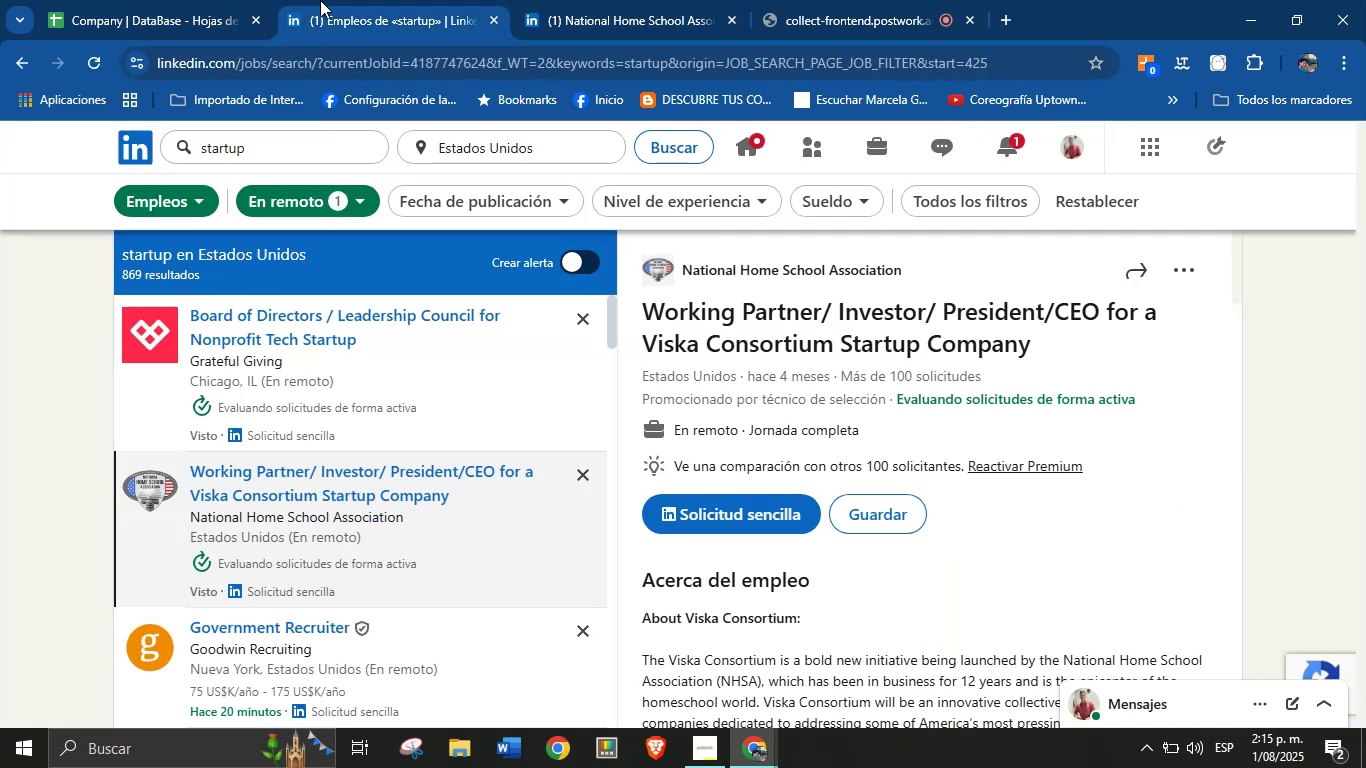 
scroll: coordinate [397, 495], scroll_direction: down, amount: 2.0
 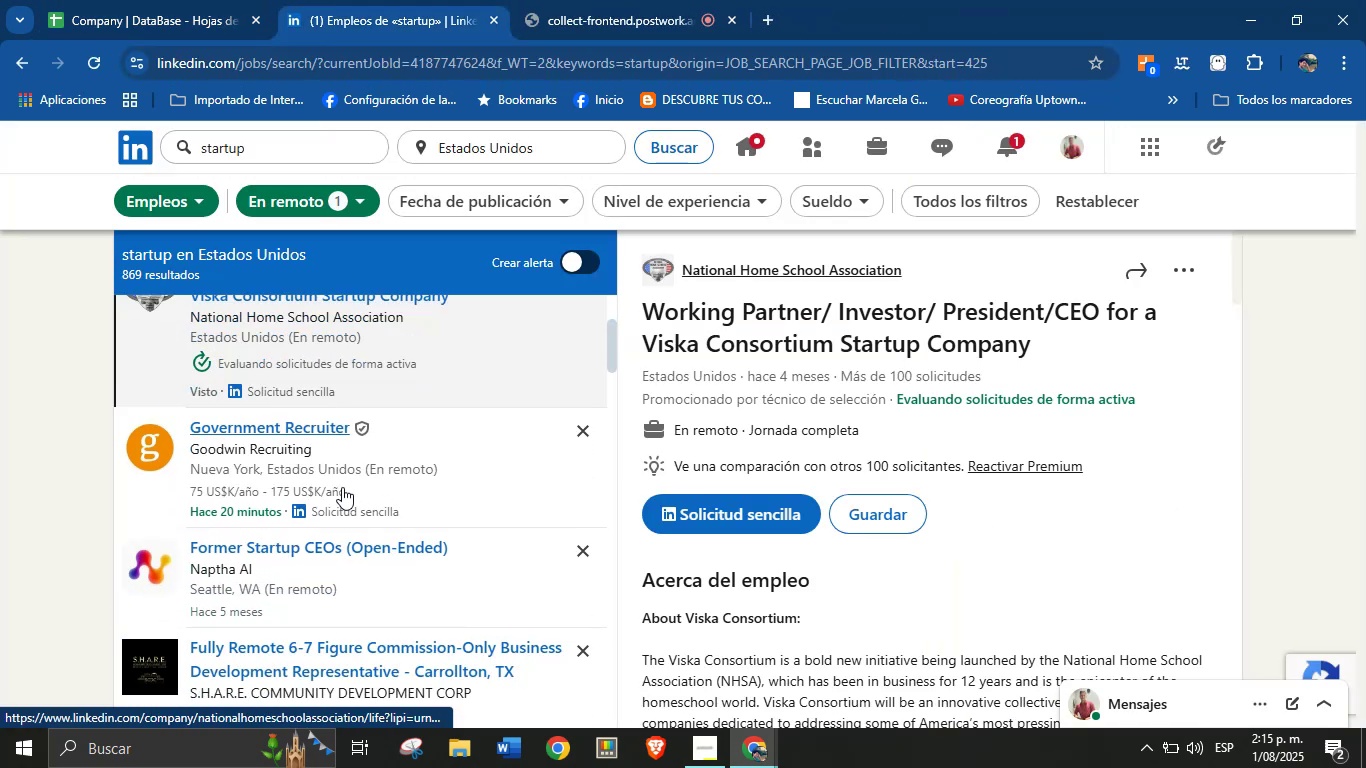 
scroll: coordinate [332, 566], scroll_direction: up, amount: 2.0
 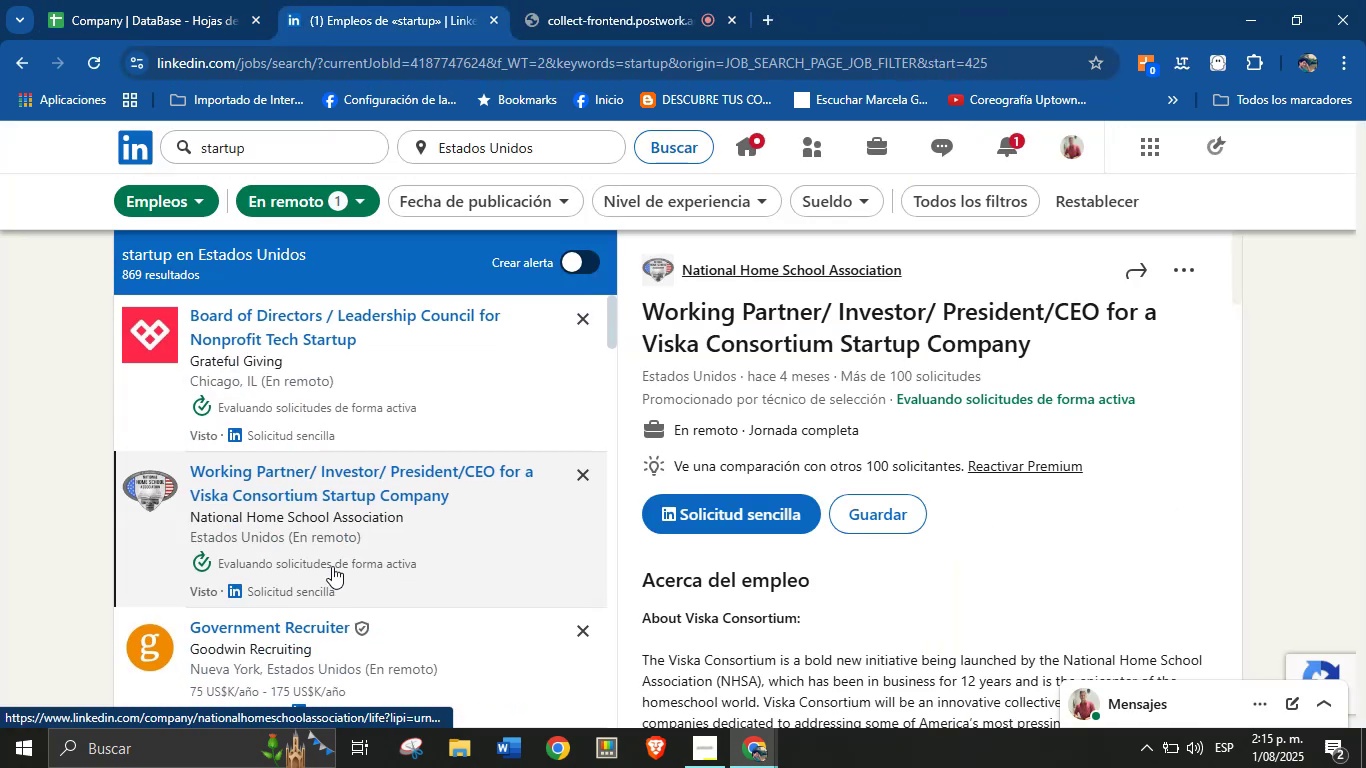 
scroll: coordinate [312, 492], scroll_direction: down, amount: 13.0
 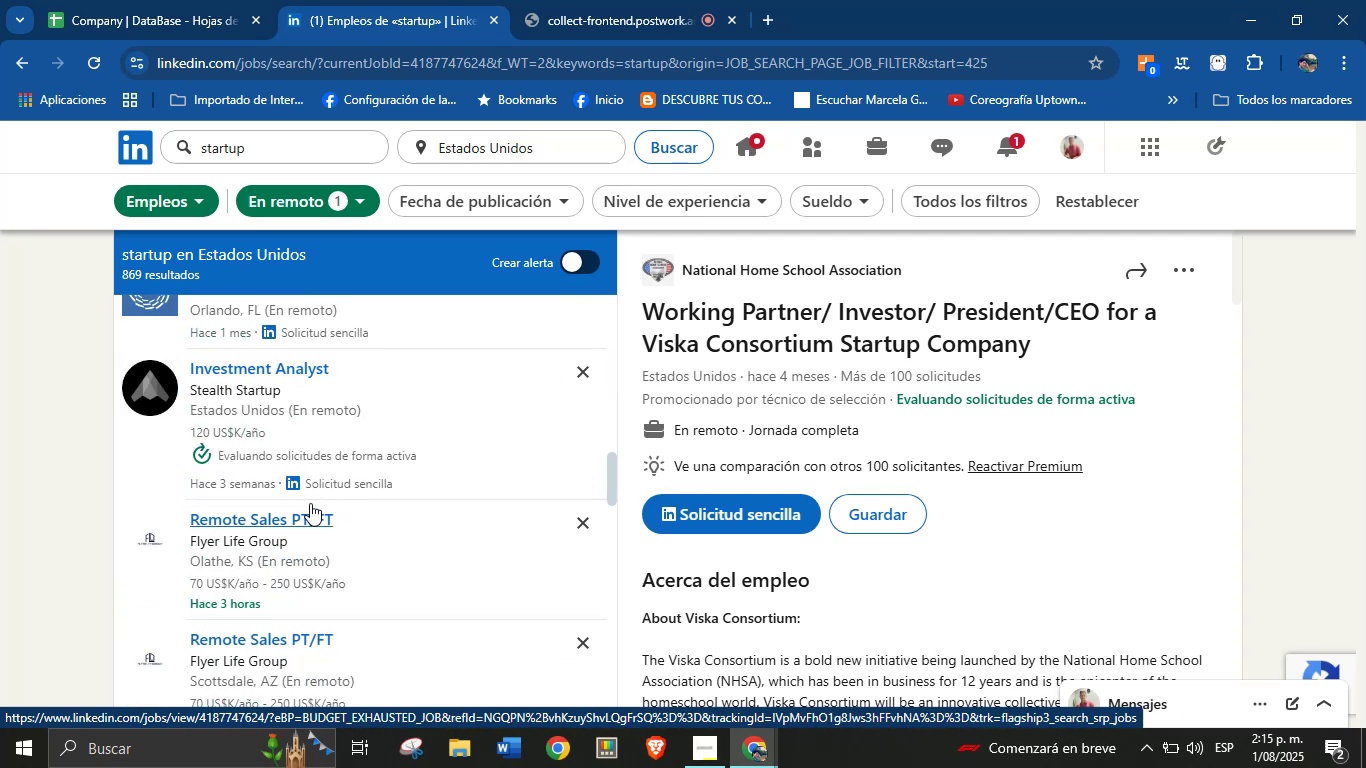 
wait(7.49)
 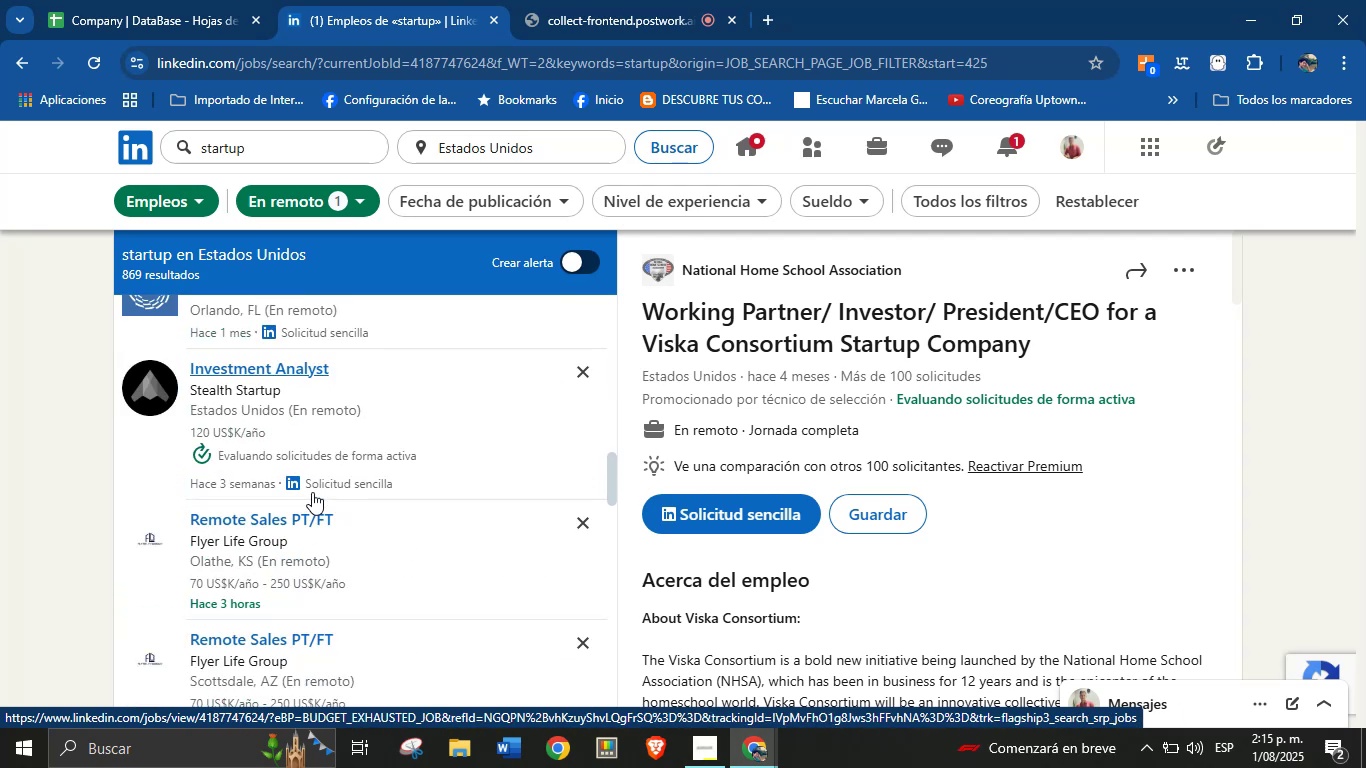 
scroll: coordinate [329, 483], scroll_direction: down, amount: 4.0
 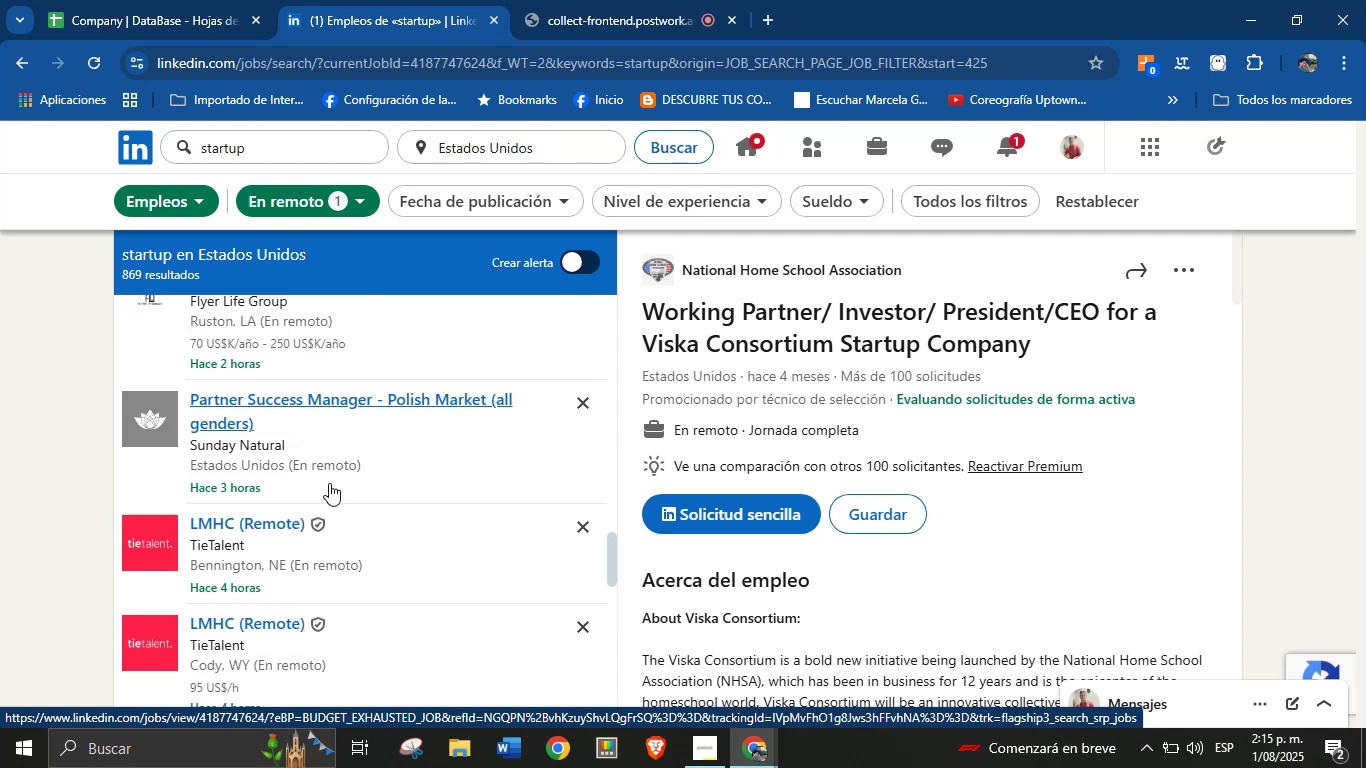 
left_click([230, 417])
 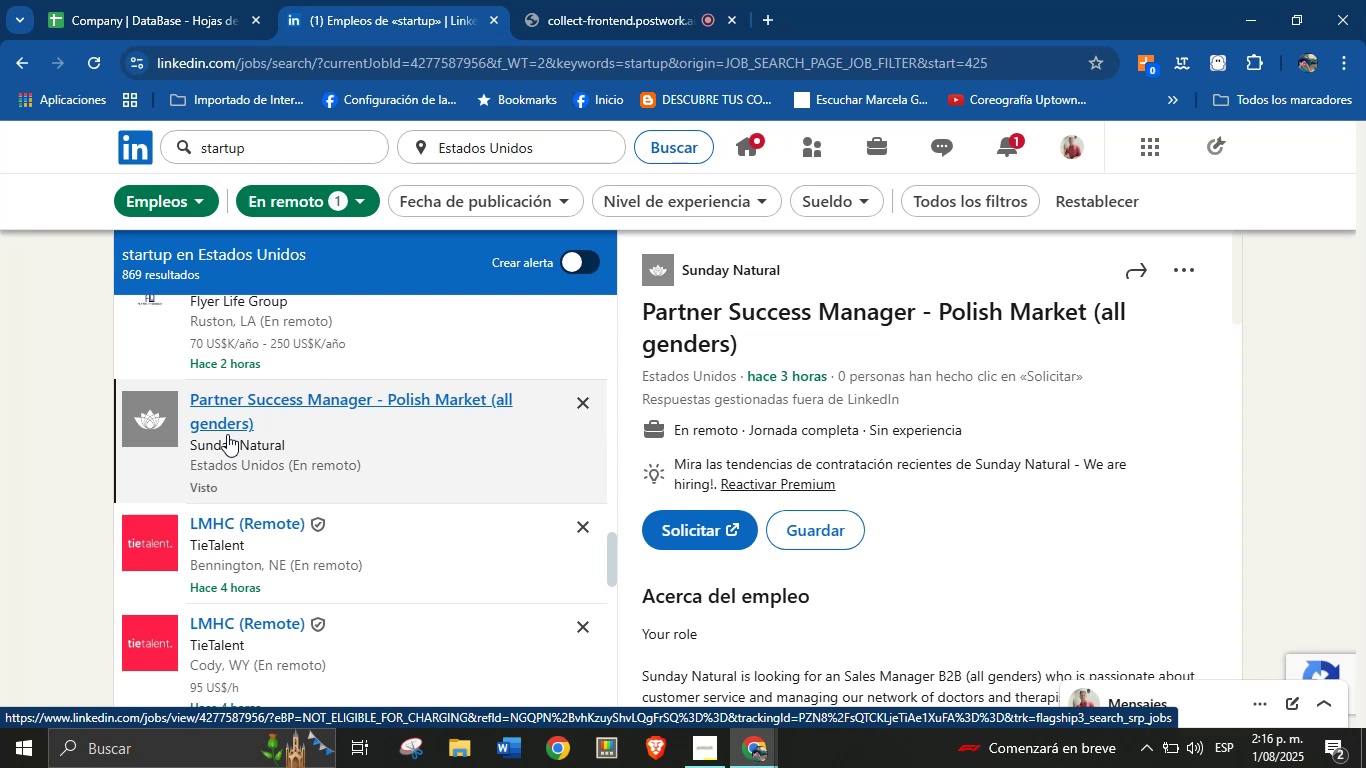 
wait(32.98)
 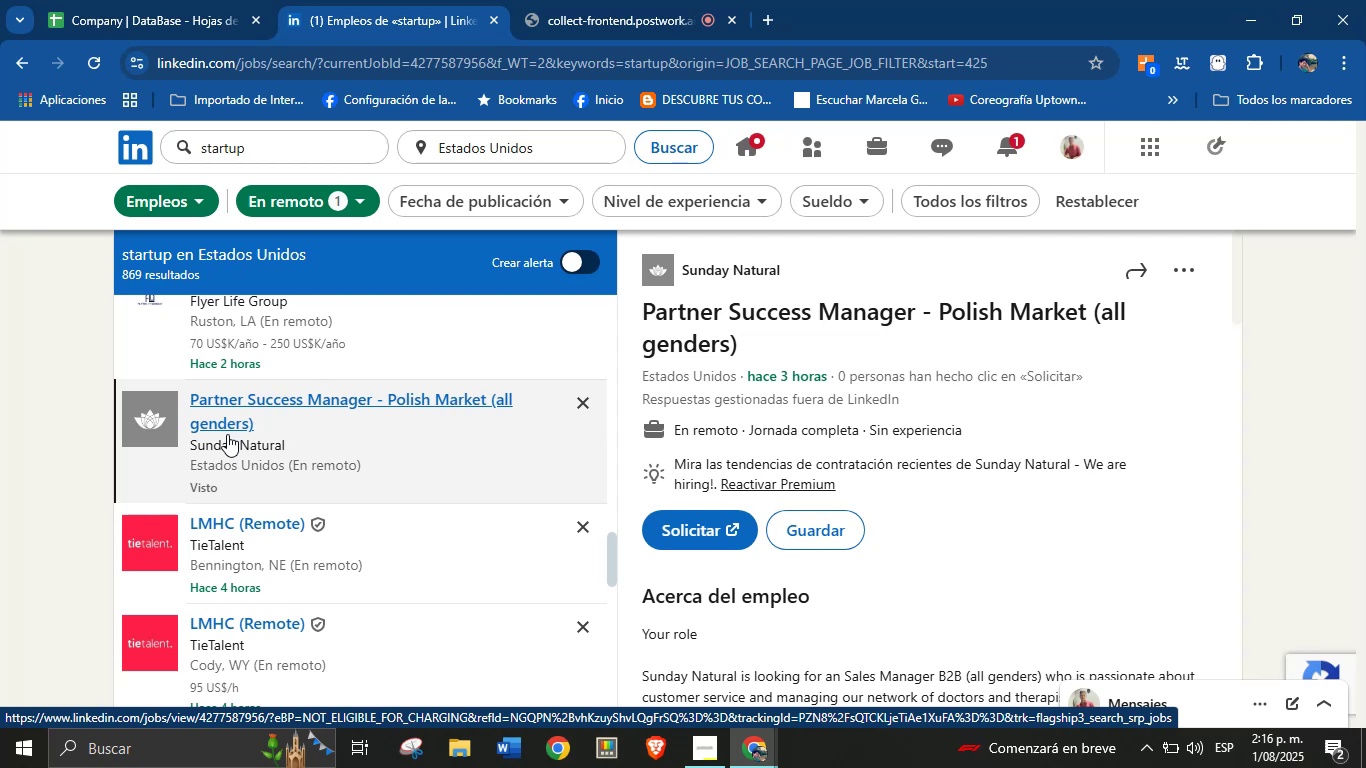 
left_click([806, 300])
 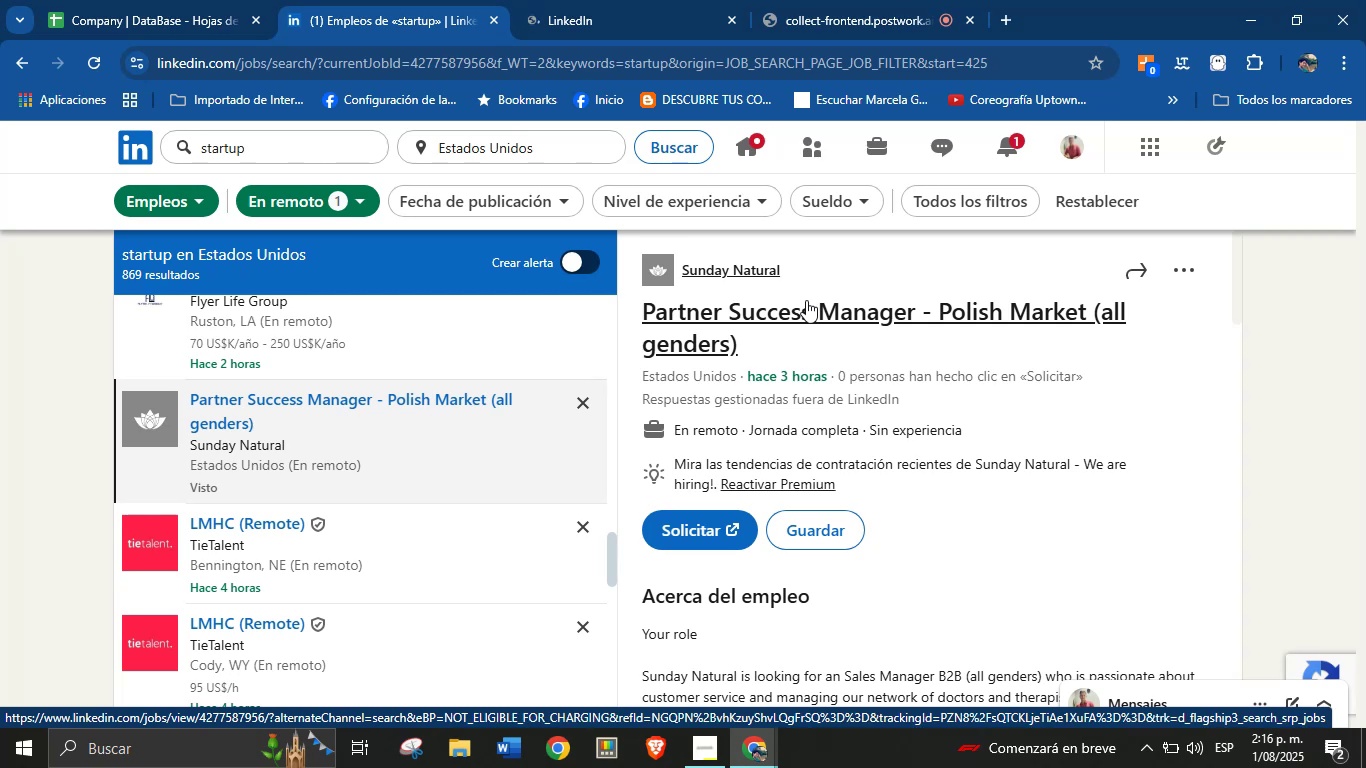 
wait(7.18)
 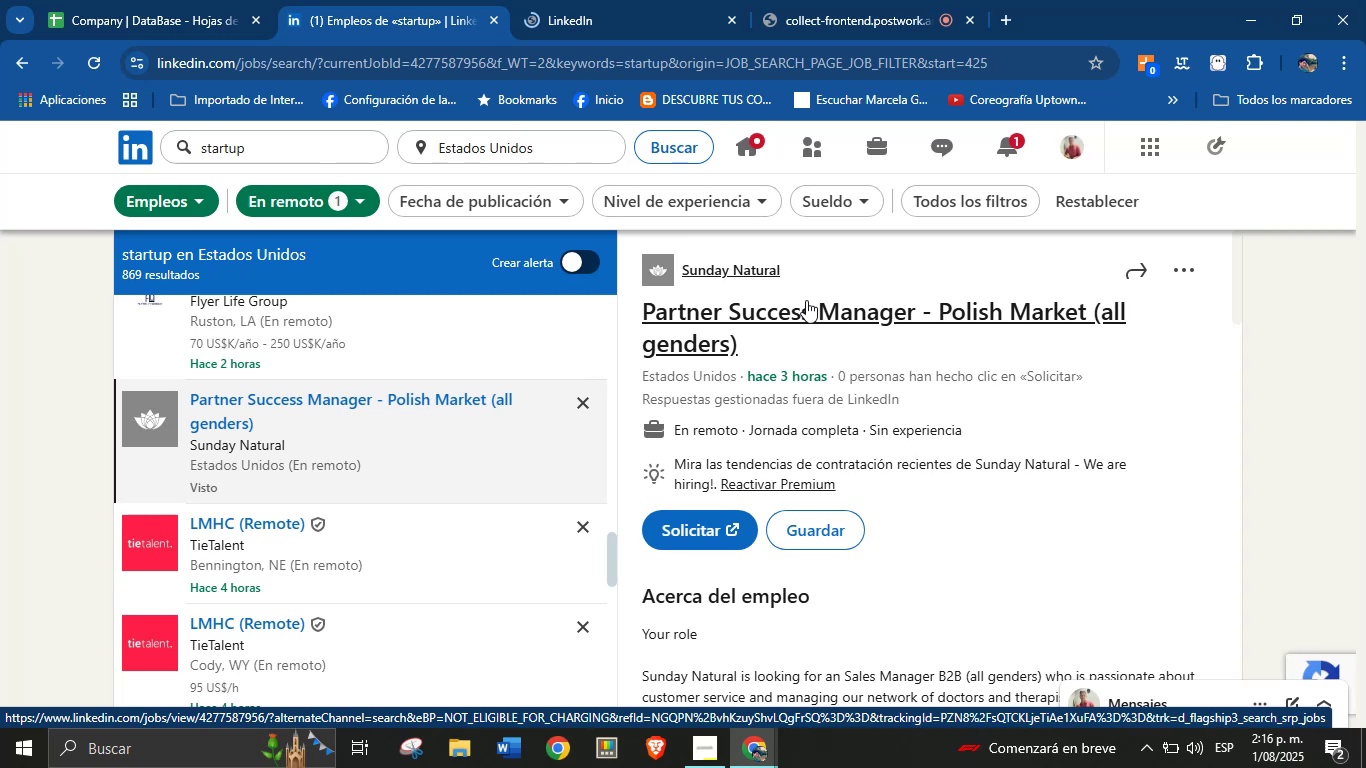 
left_click([638, 0])
 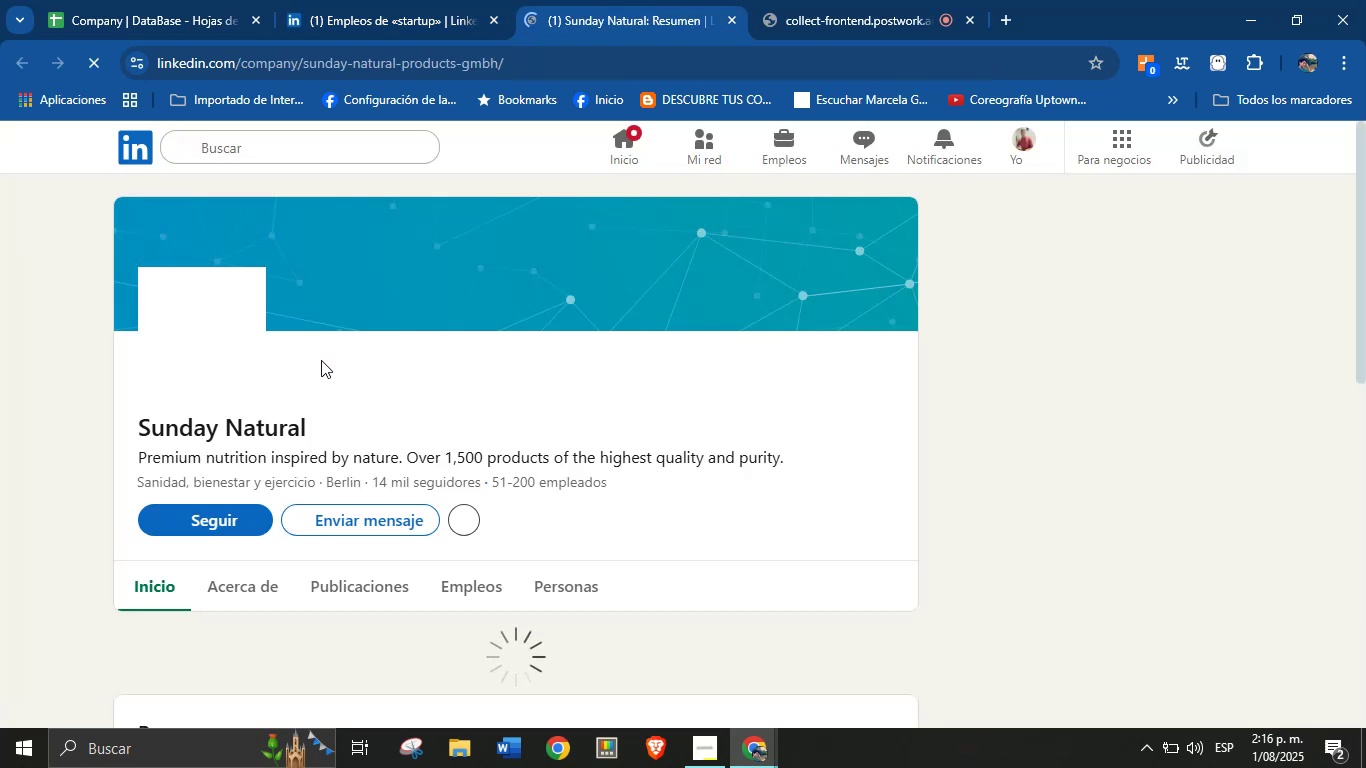 
wait(6.03)
 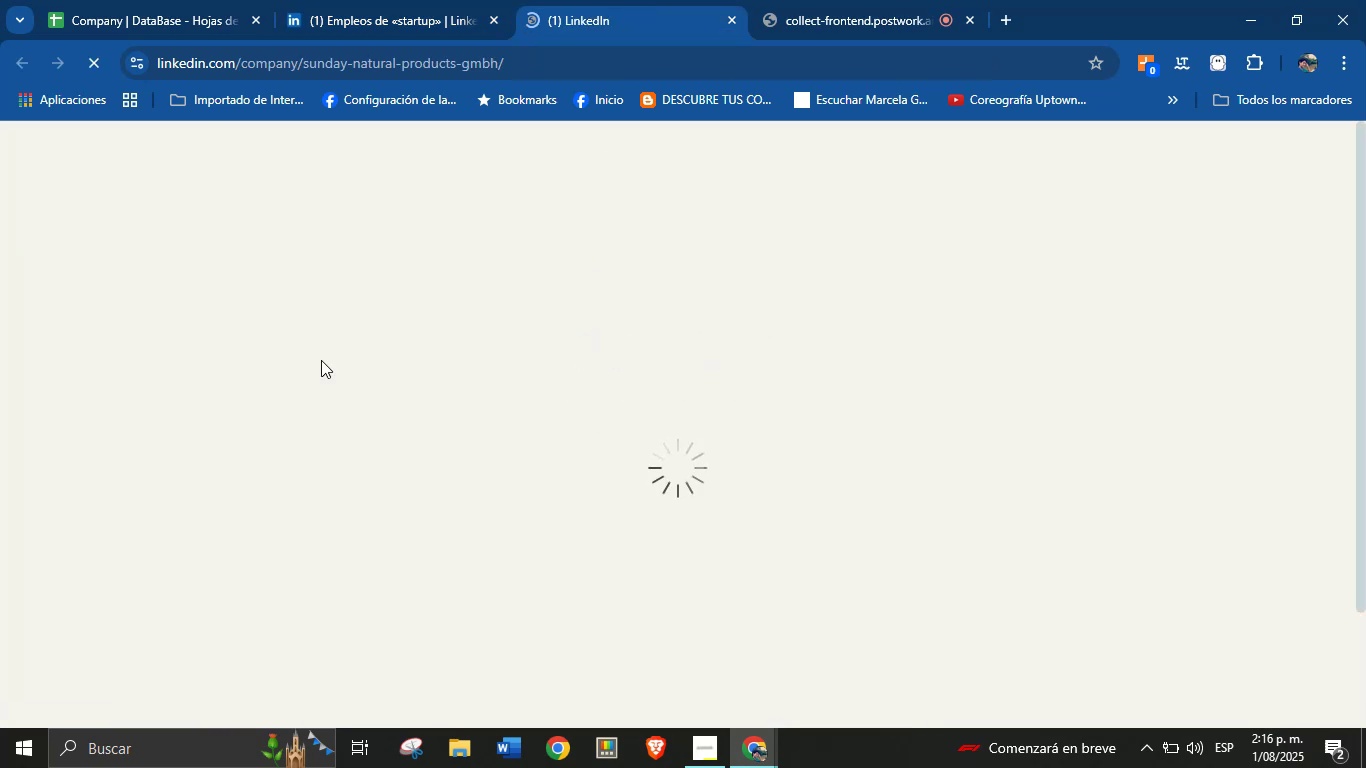 
left_click_drag(start_coordinate=[142, 423], to_coordinate=[318, 420])
 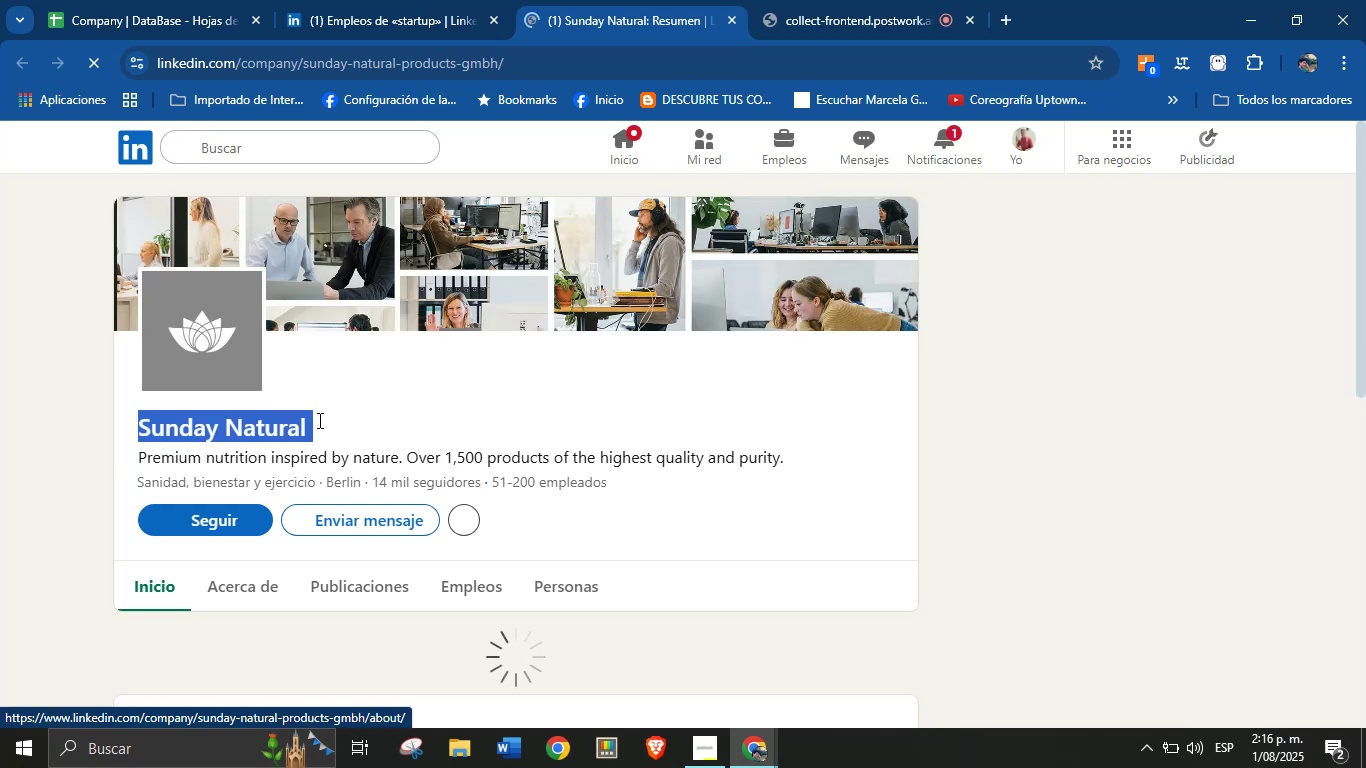 
key(Control+C)
 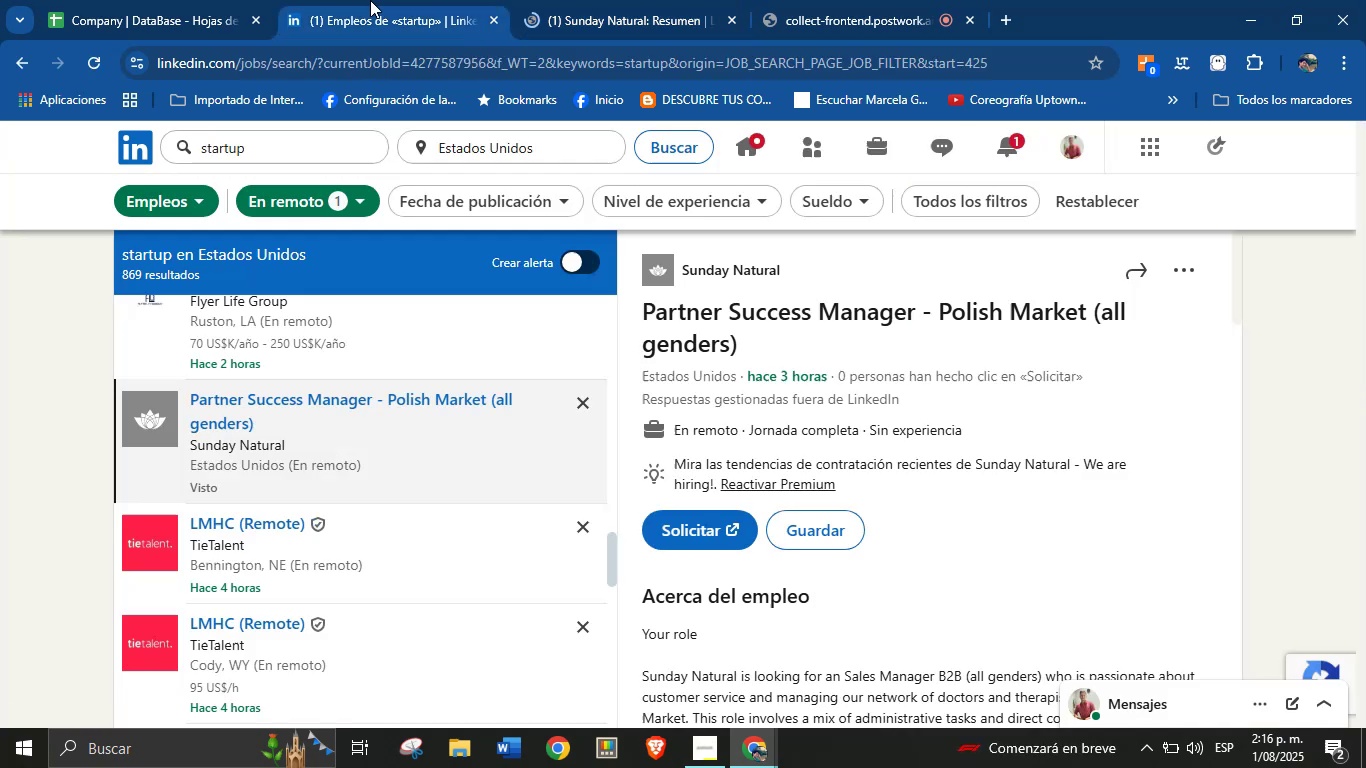 
double_click([179, 0])
 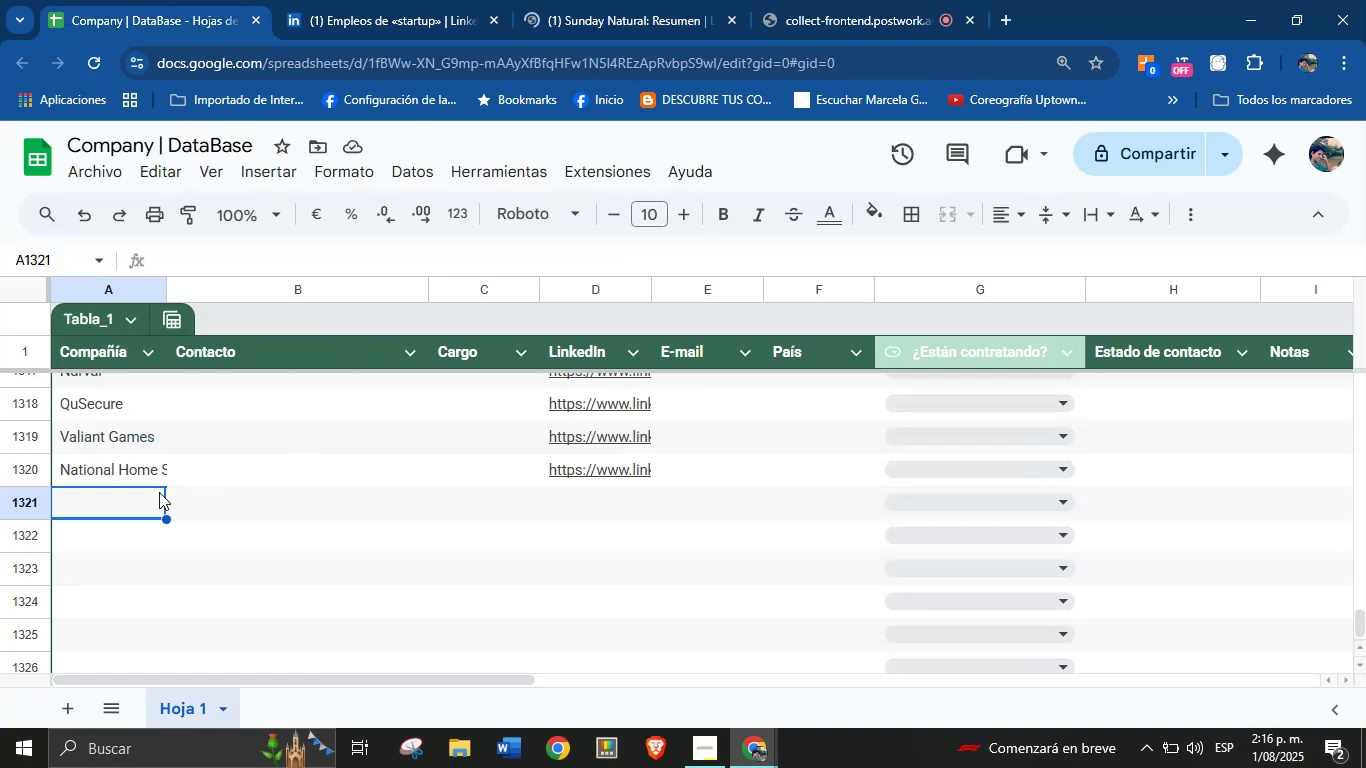 
left_click([112, 501])
 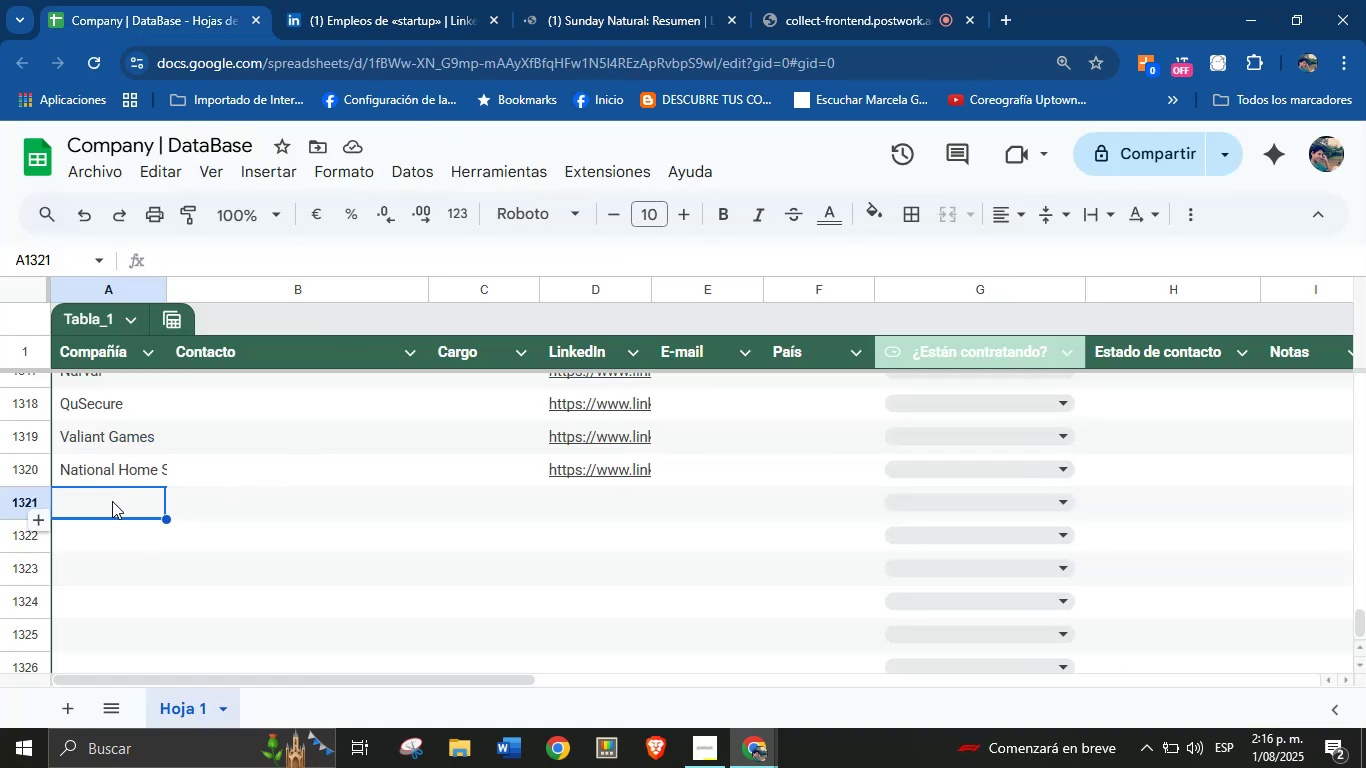 
key(Control+V)
 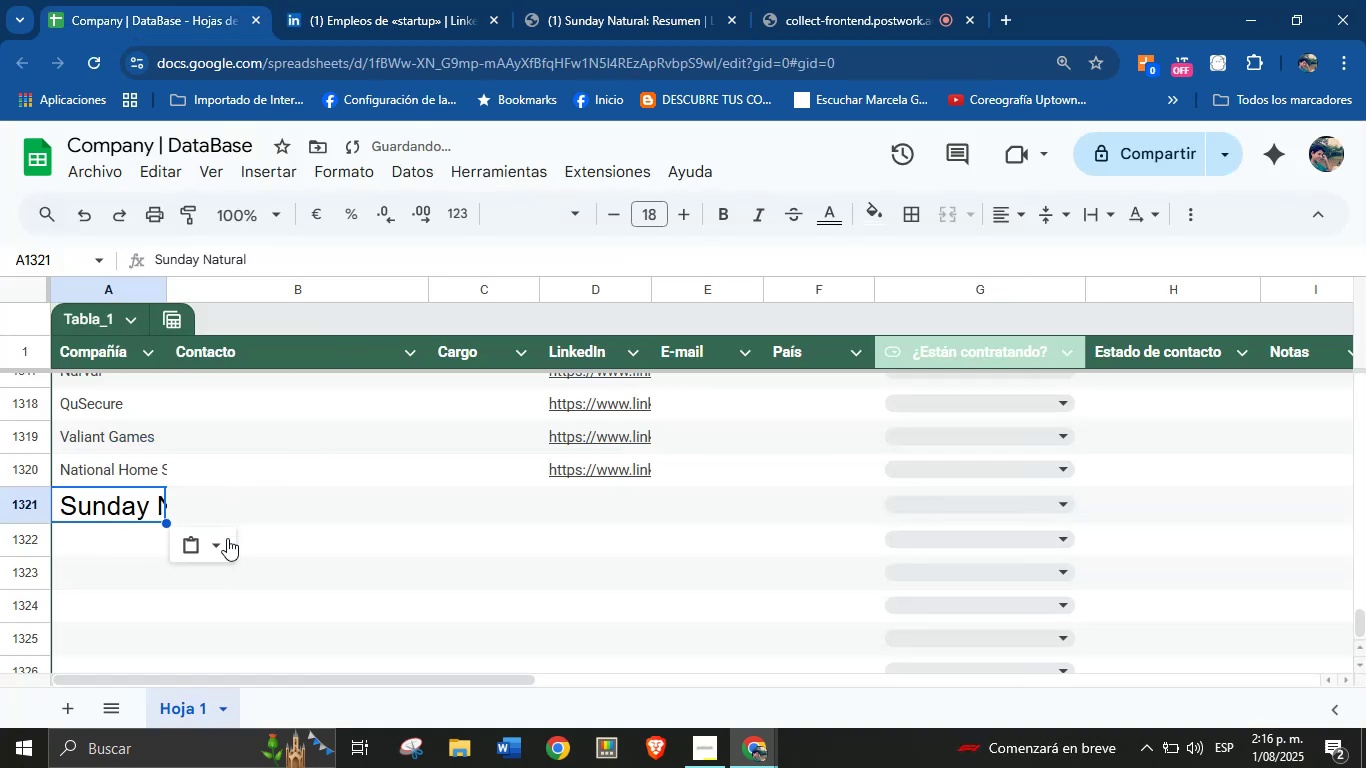 
left_click([228, 550])
 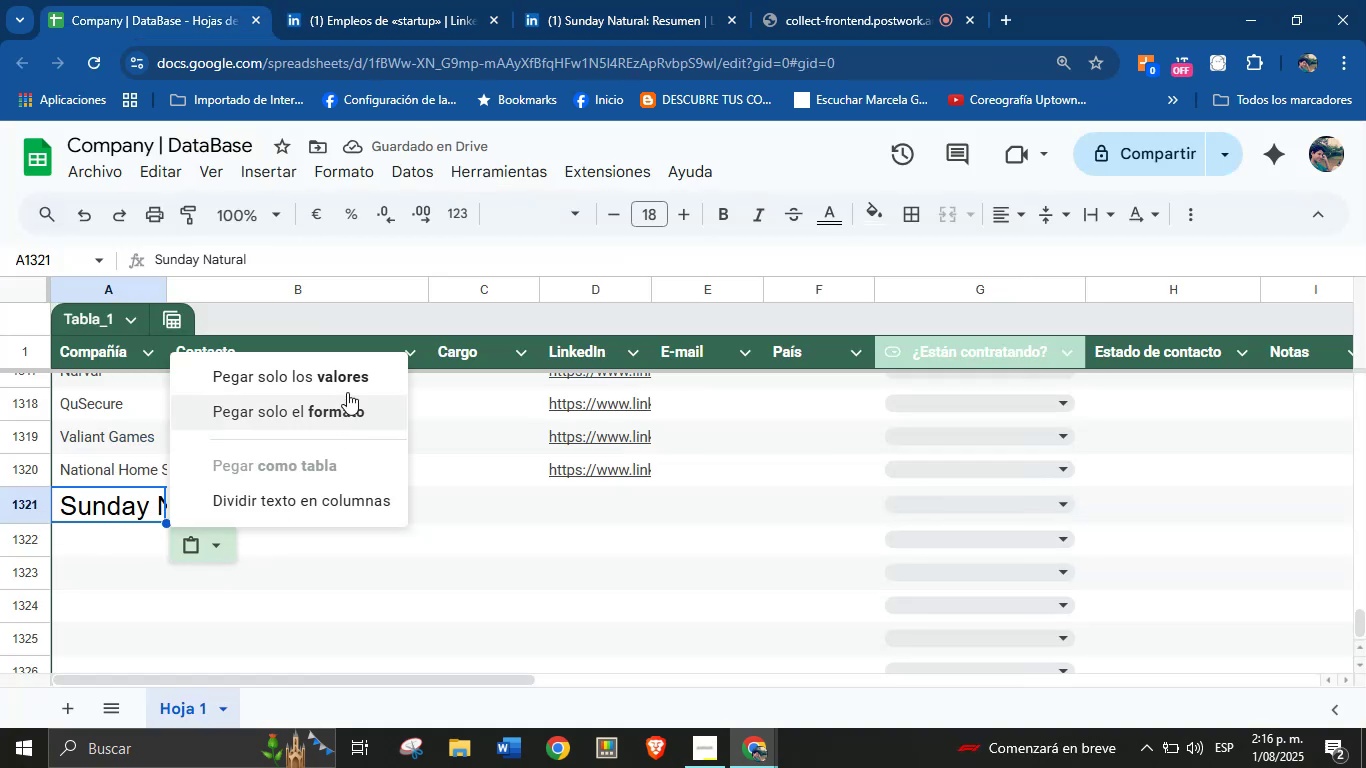 
left_click([345, 380])
 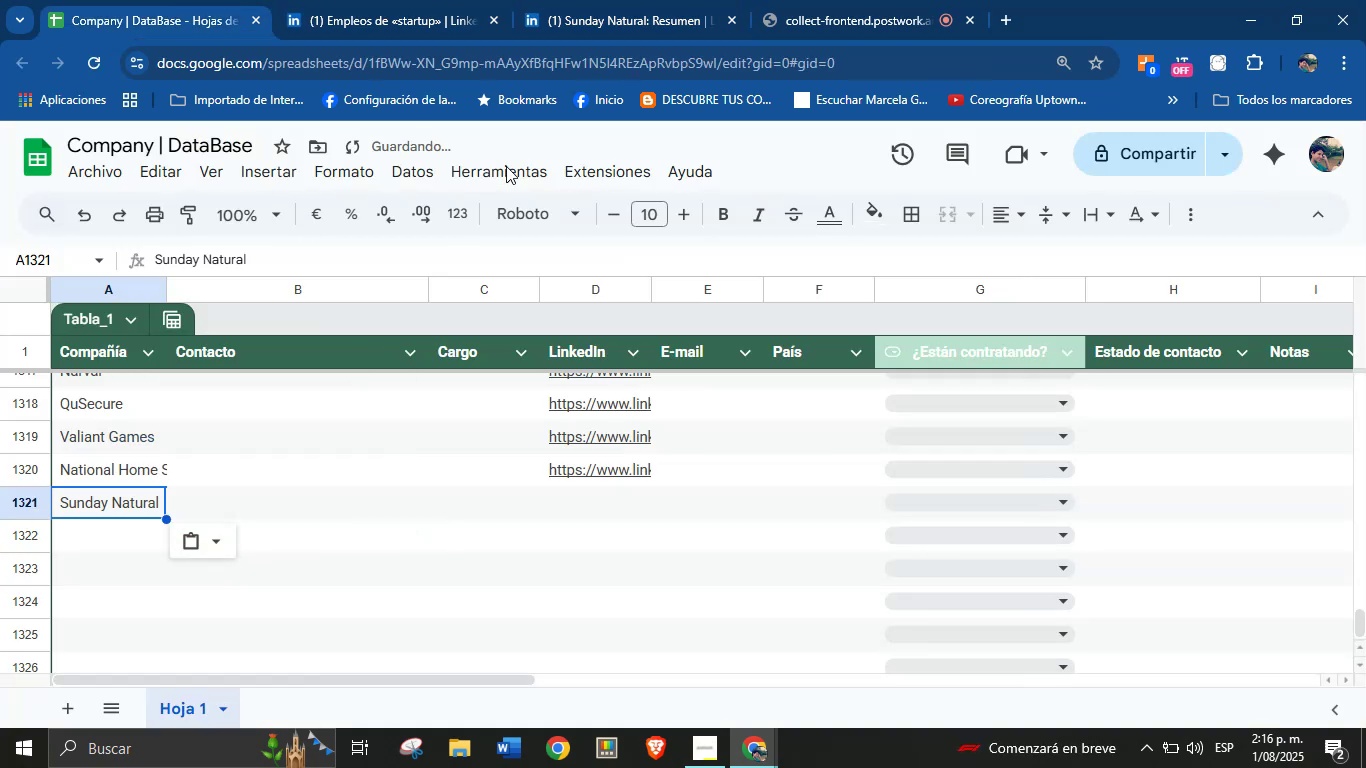 
left_click([602, 0])
 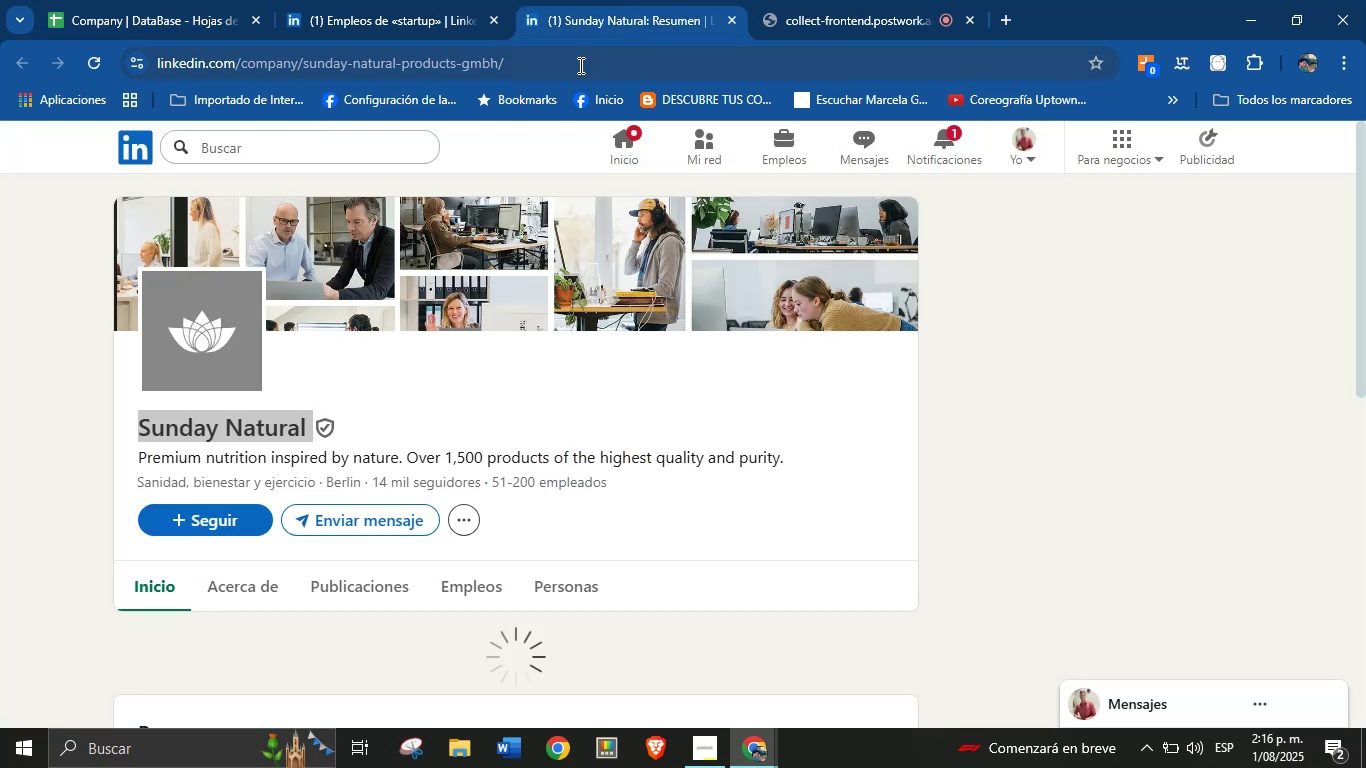 
double_click([576, 65])
 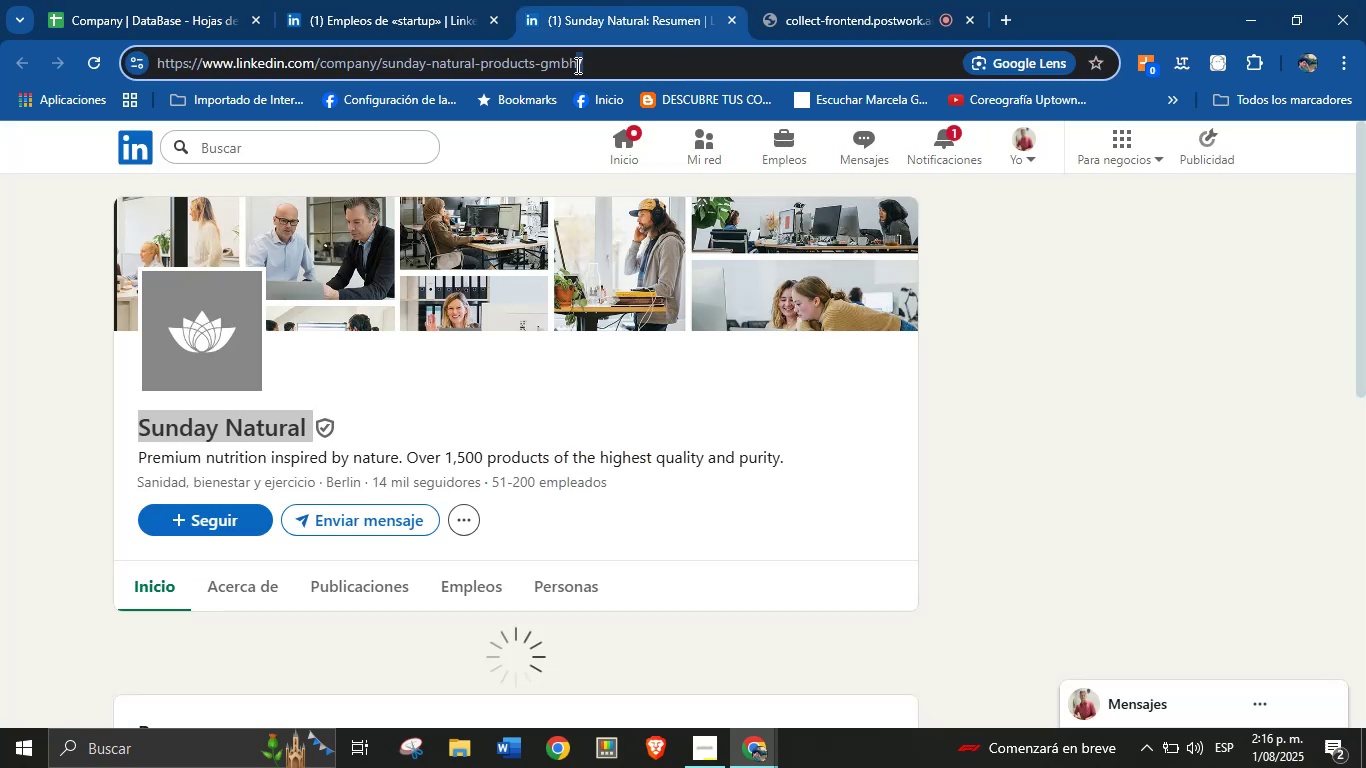 
triple_click([576, 65])
 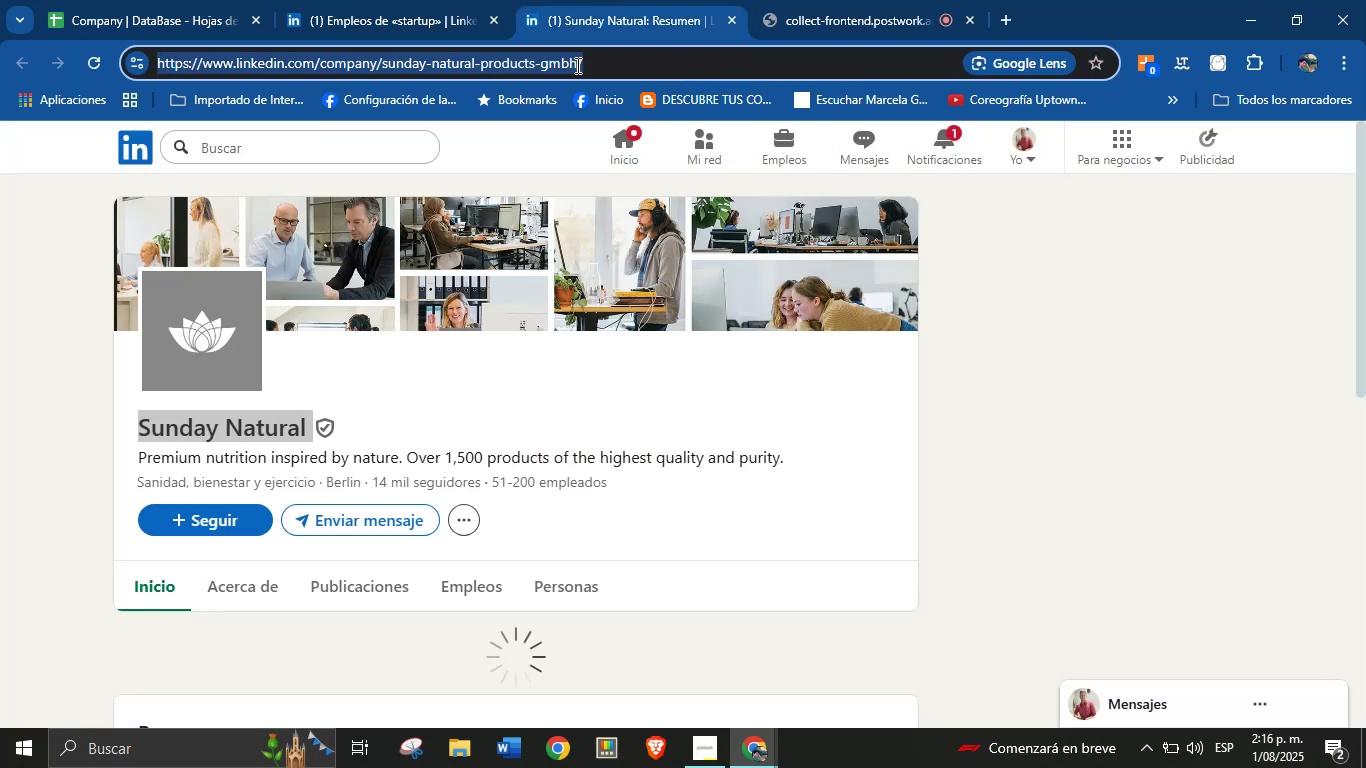 
key(Control+C)
 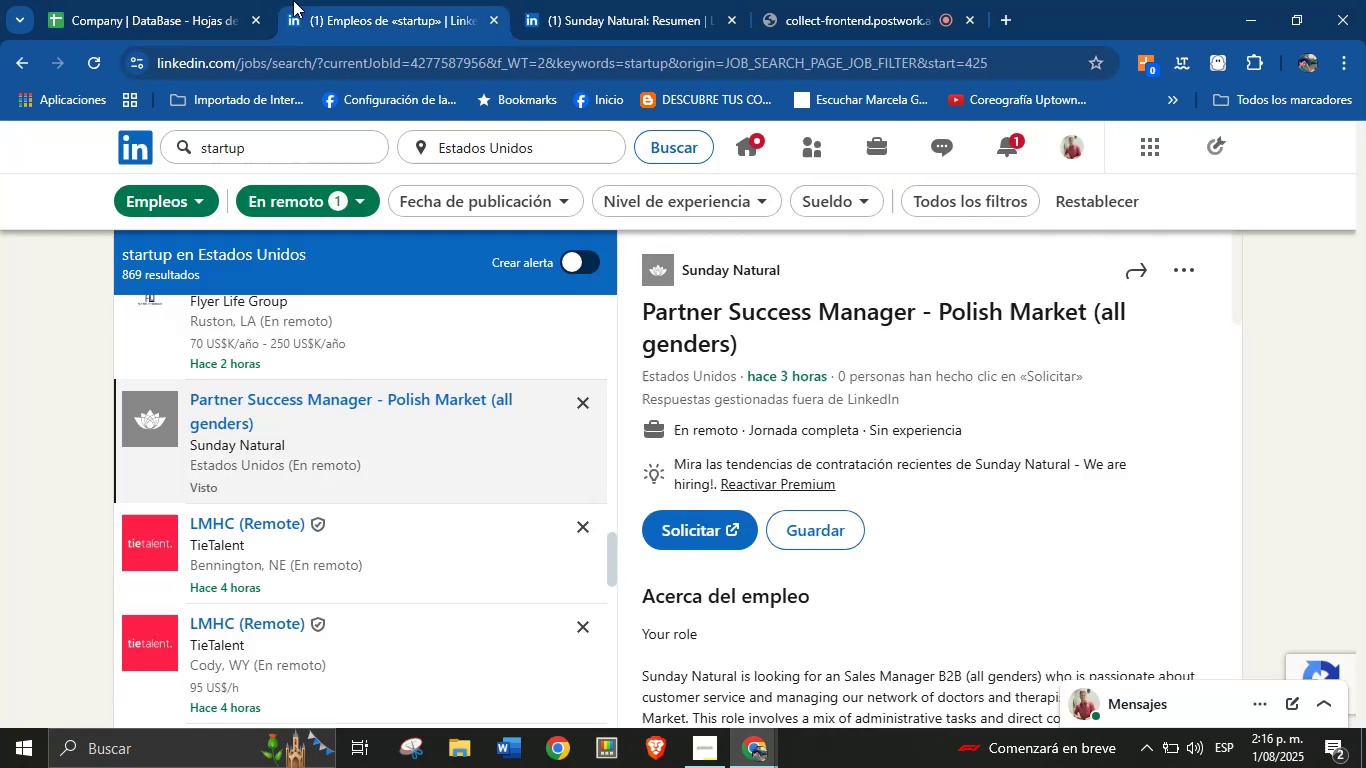 
double_click([205, 0])
 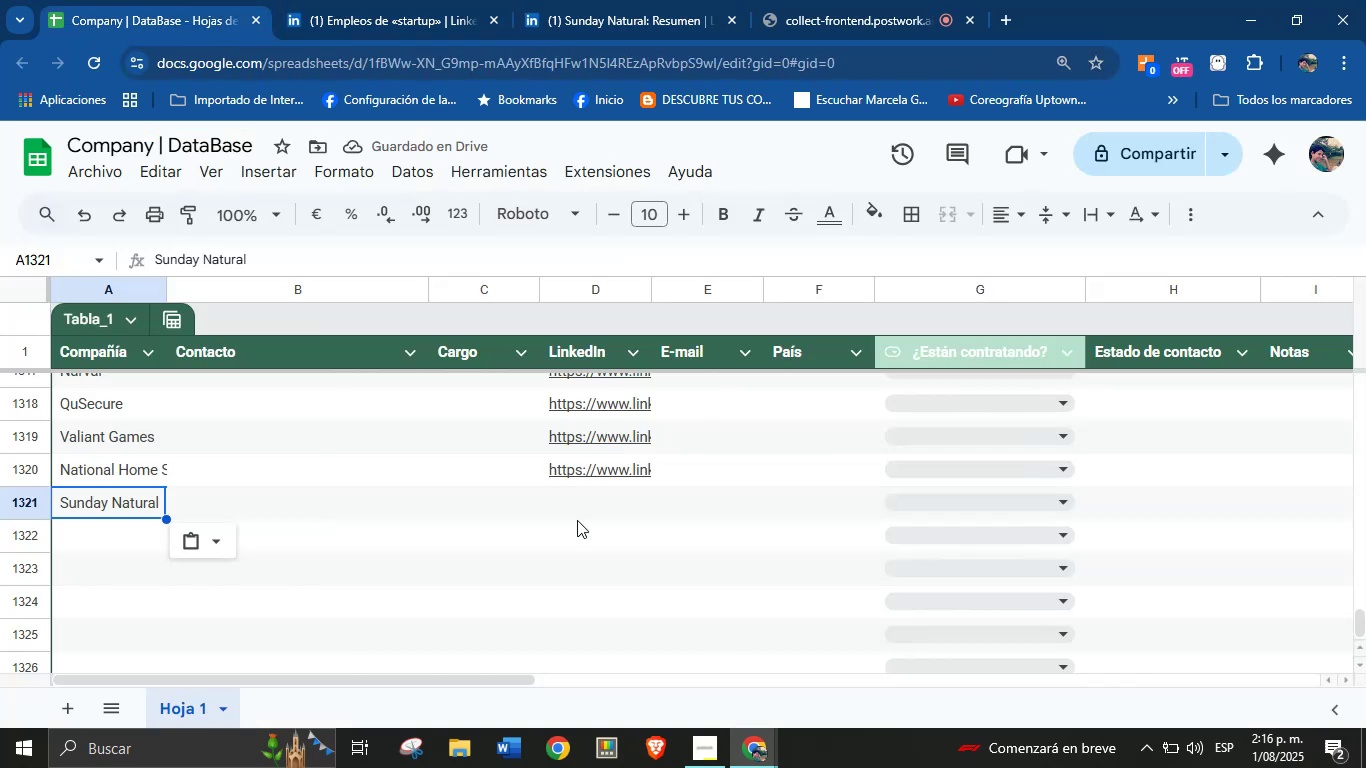 
left_click([577, 520])
 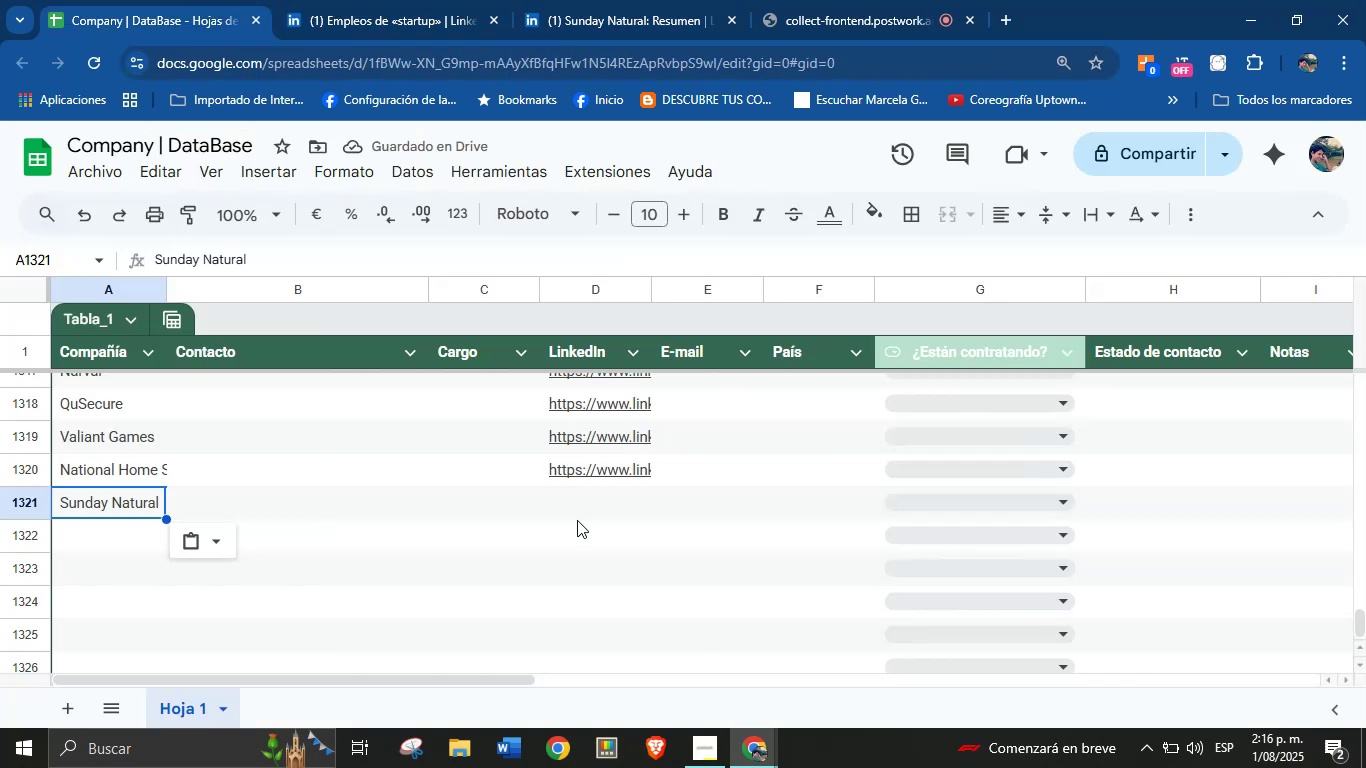 
key(Control+V)
 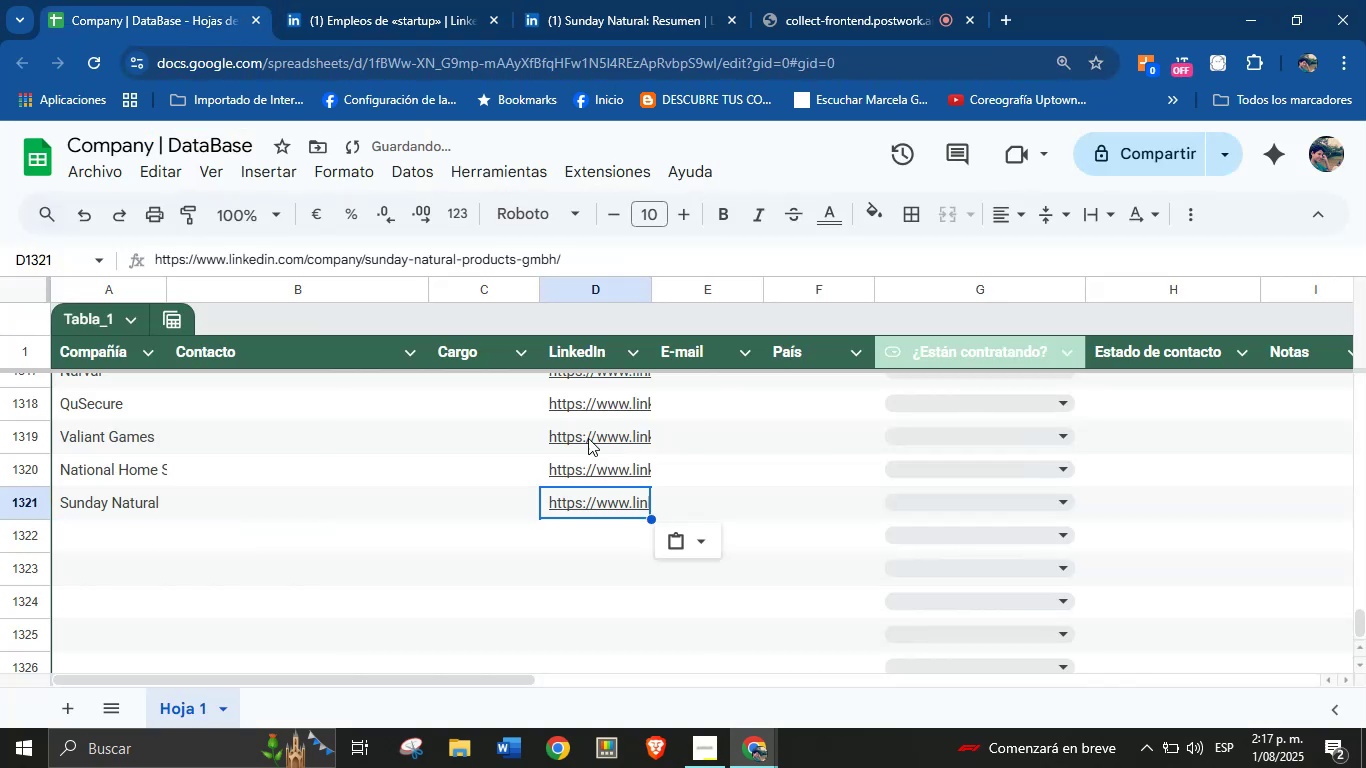 
left_click([630, 0])
 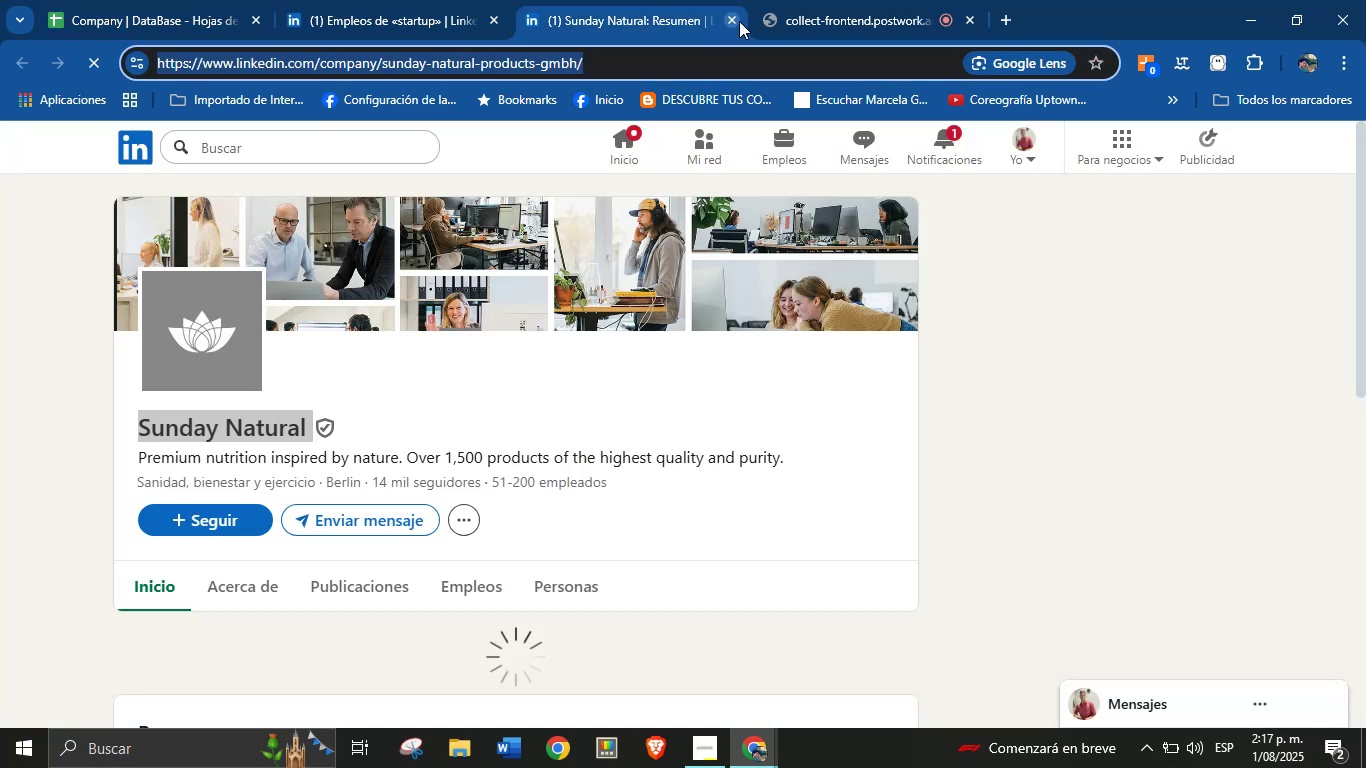 
left_click([727, 31])
 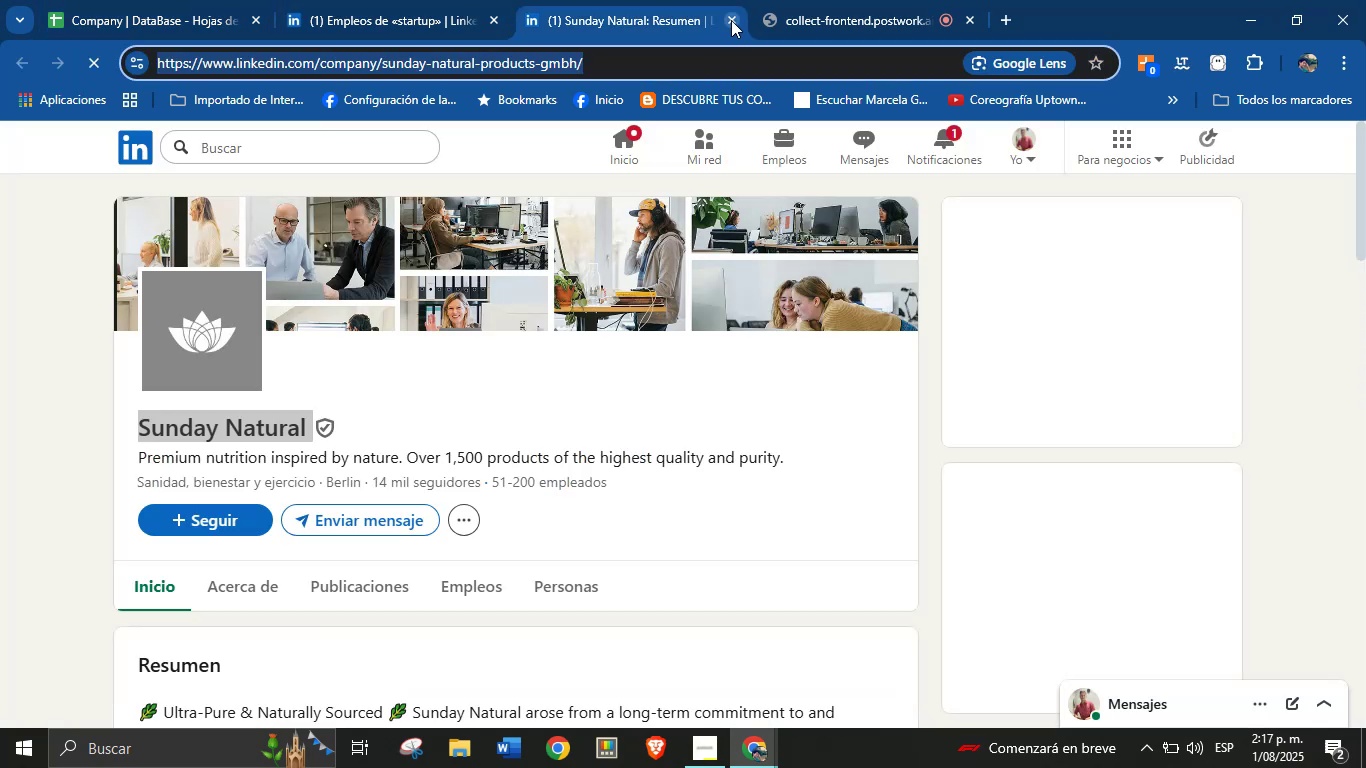 
double_click([478, 0])
 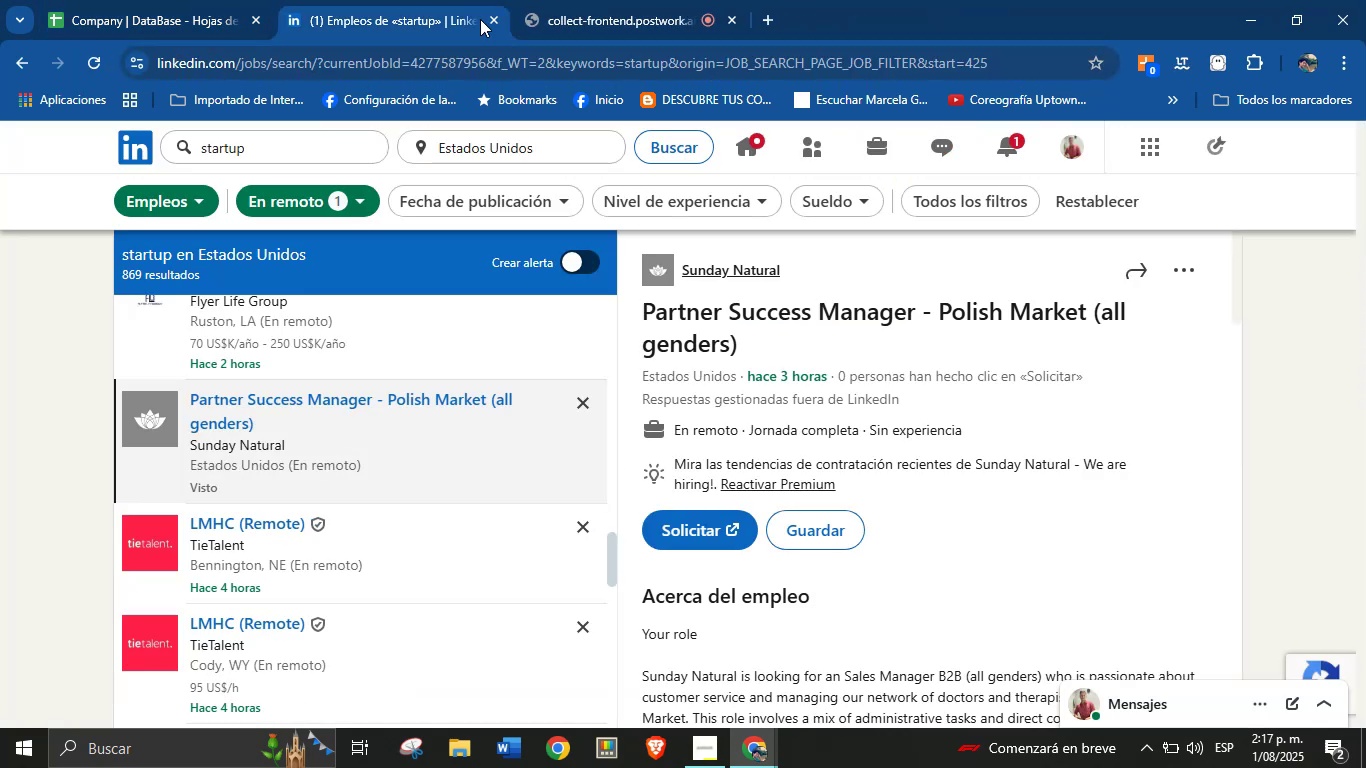 
scroll: coordinate [356, 486], scroll_direction: down, amount: 14.0
 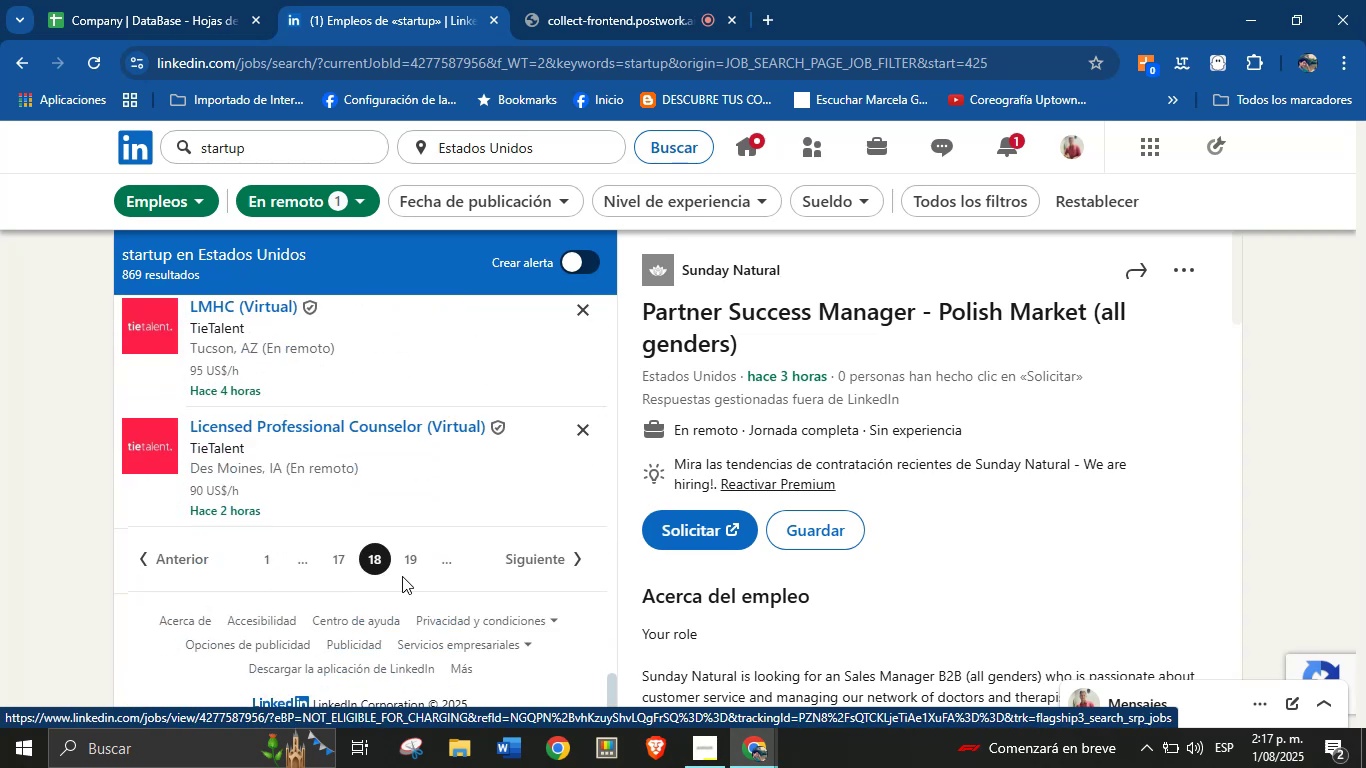 
left_click([407, 568])
 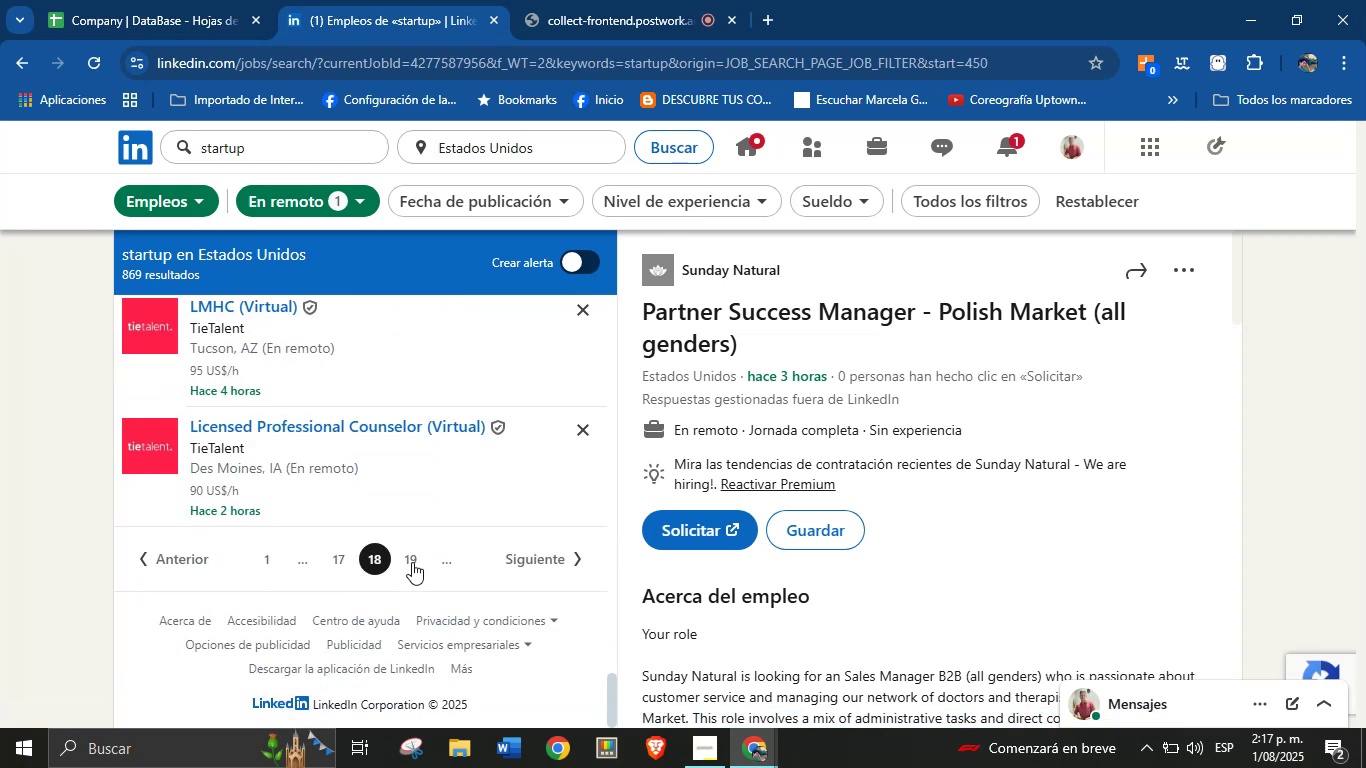 
left_click([412, 562])
 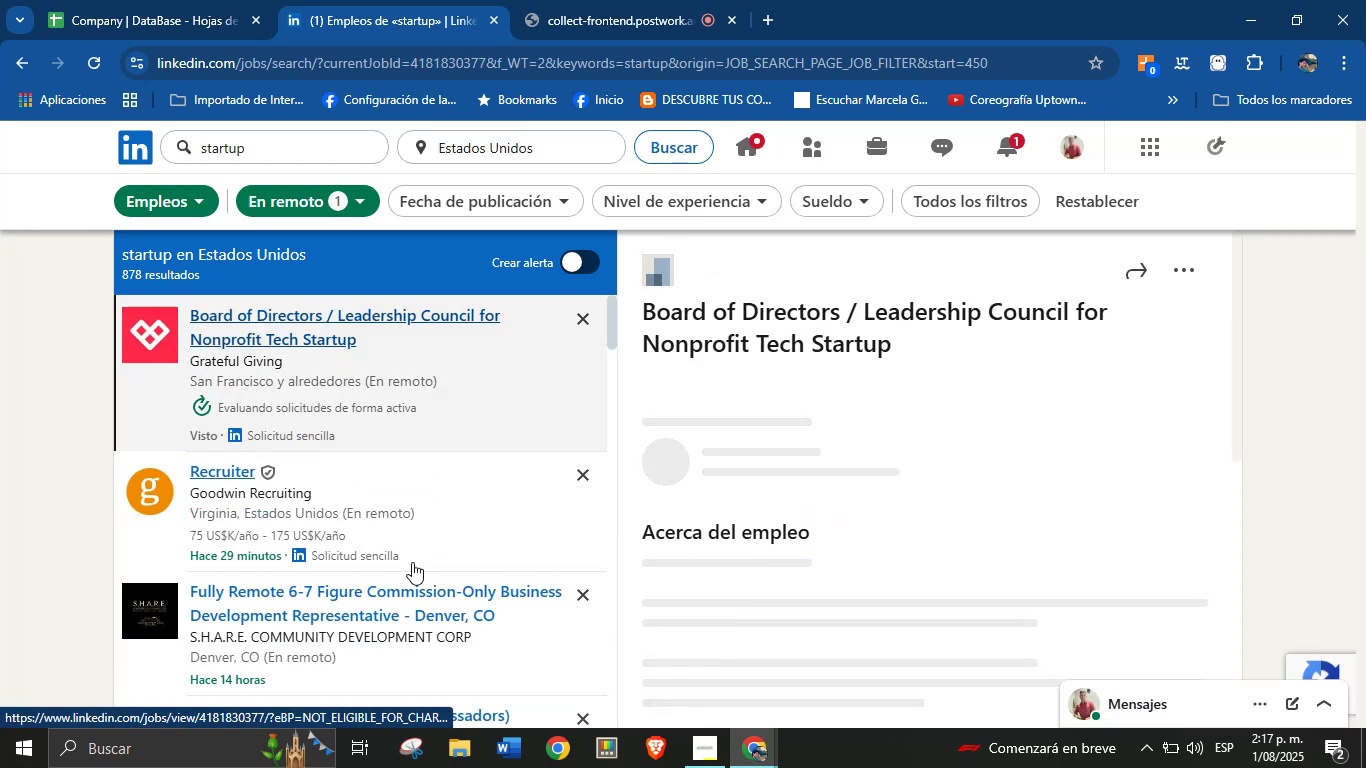 
left_click([562, 0])
 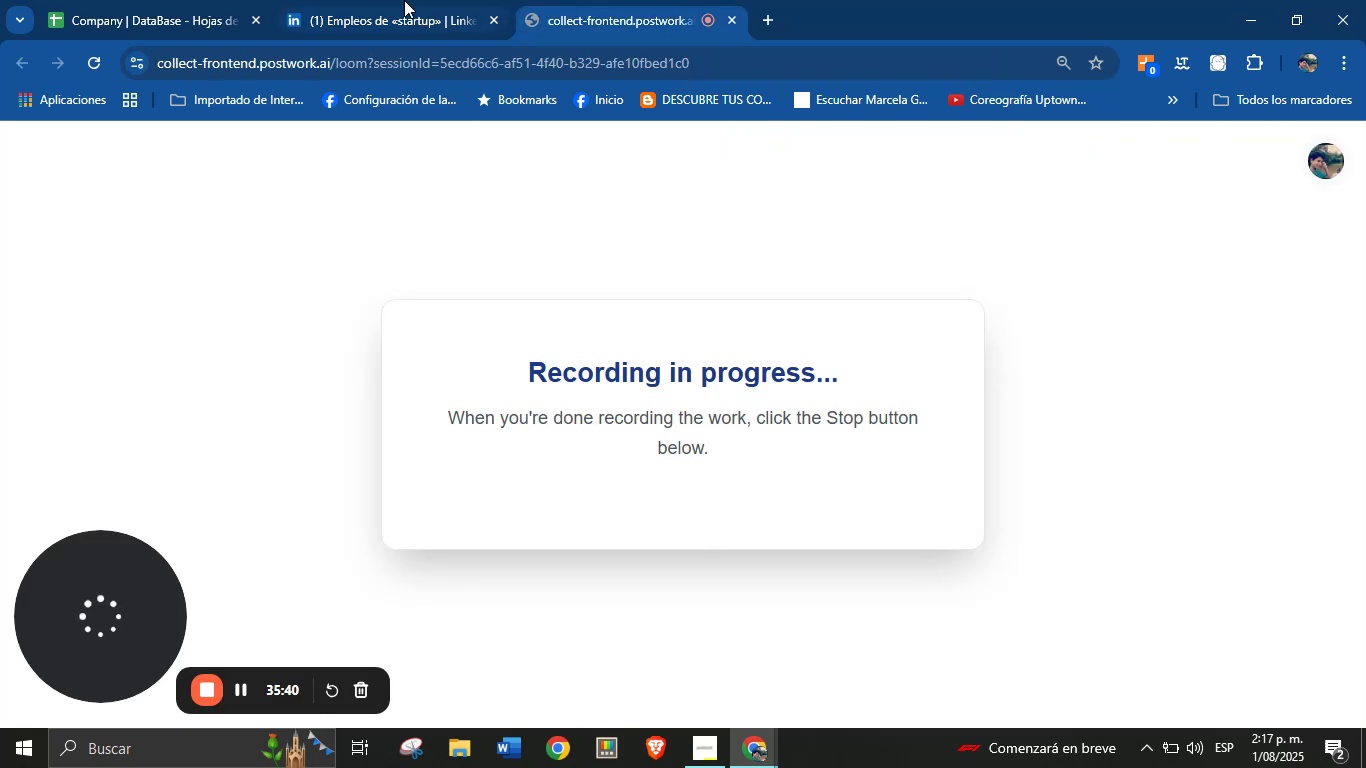 
left_click([404, 0])
 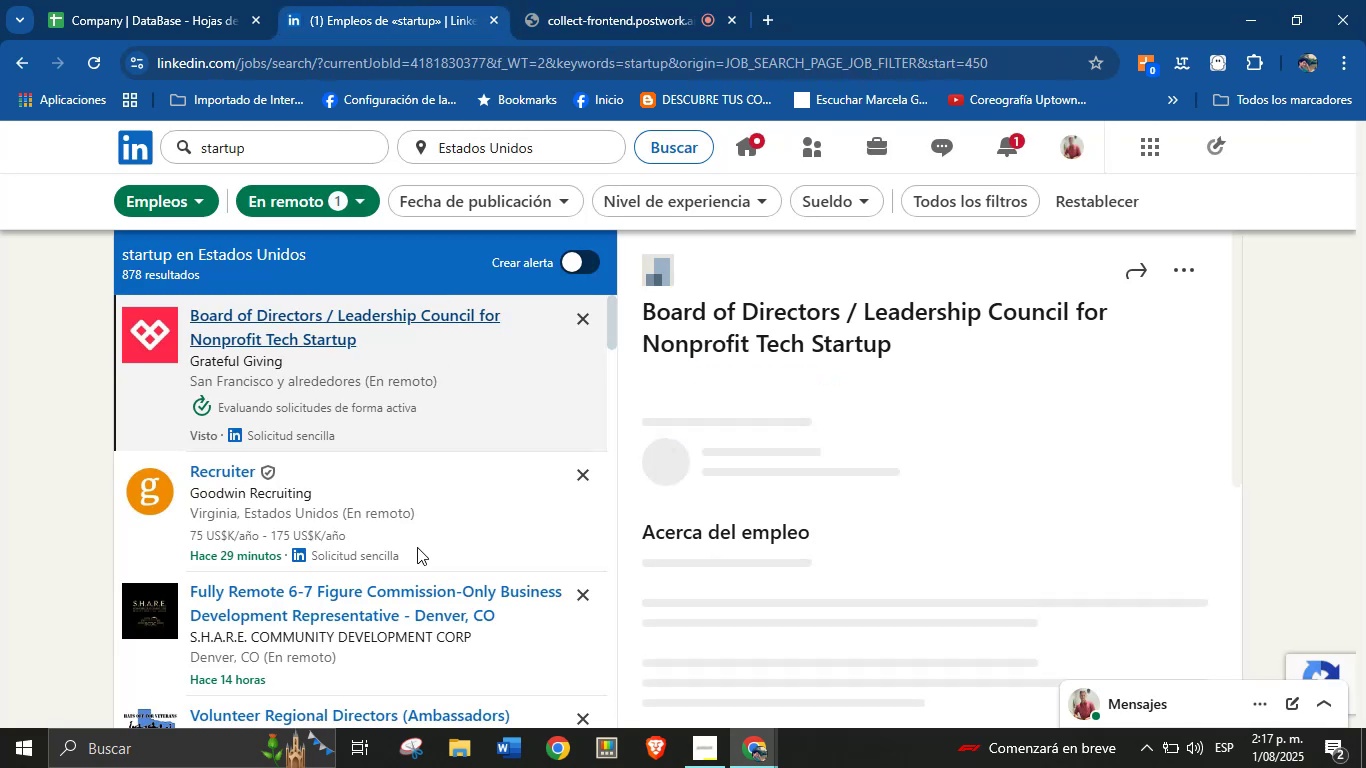 
scroll: coordinate [377, 555], scroll_direction: down, amount: 3.0
 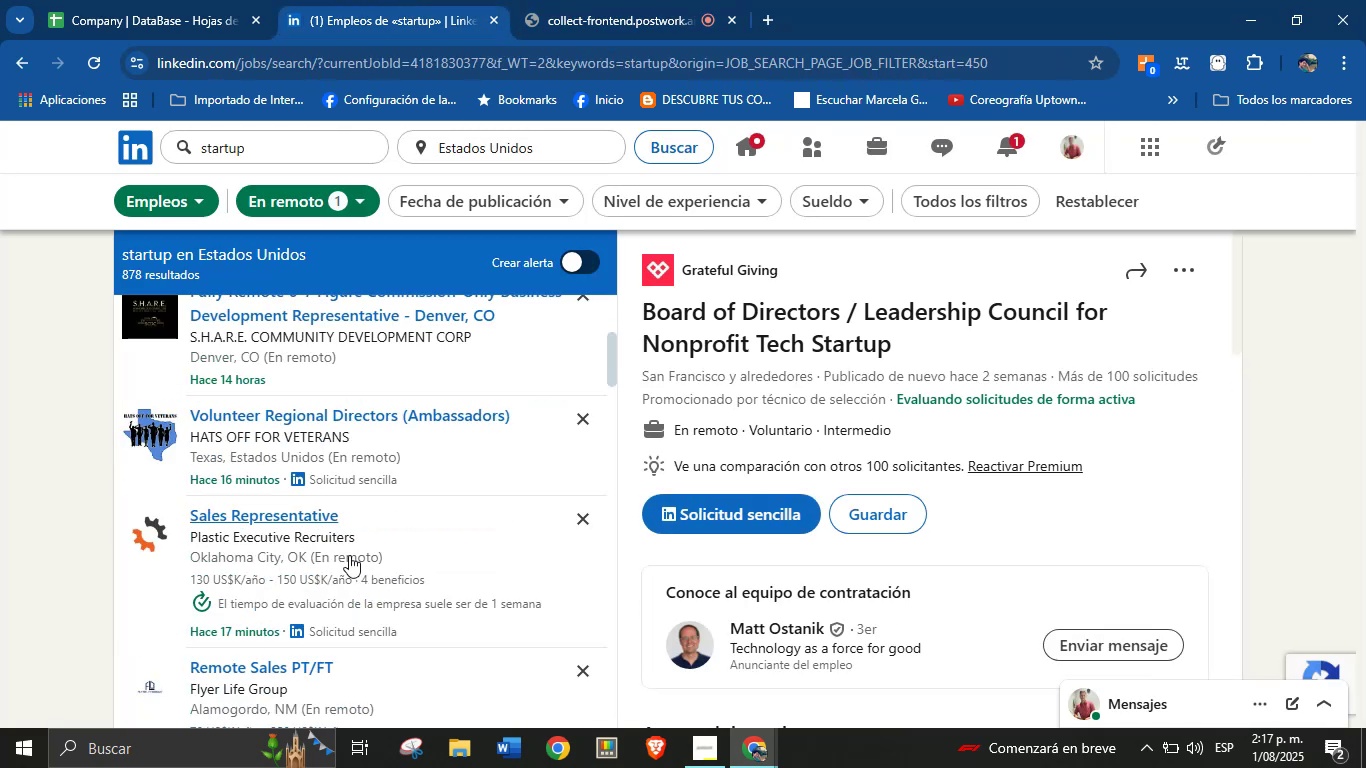 
left_click([280, 508])
 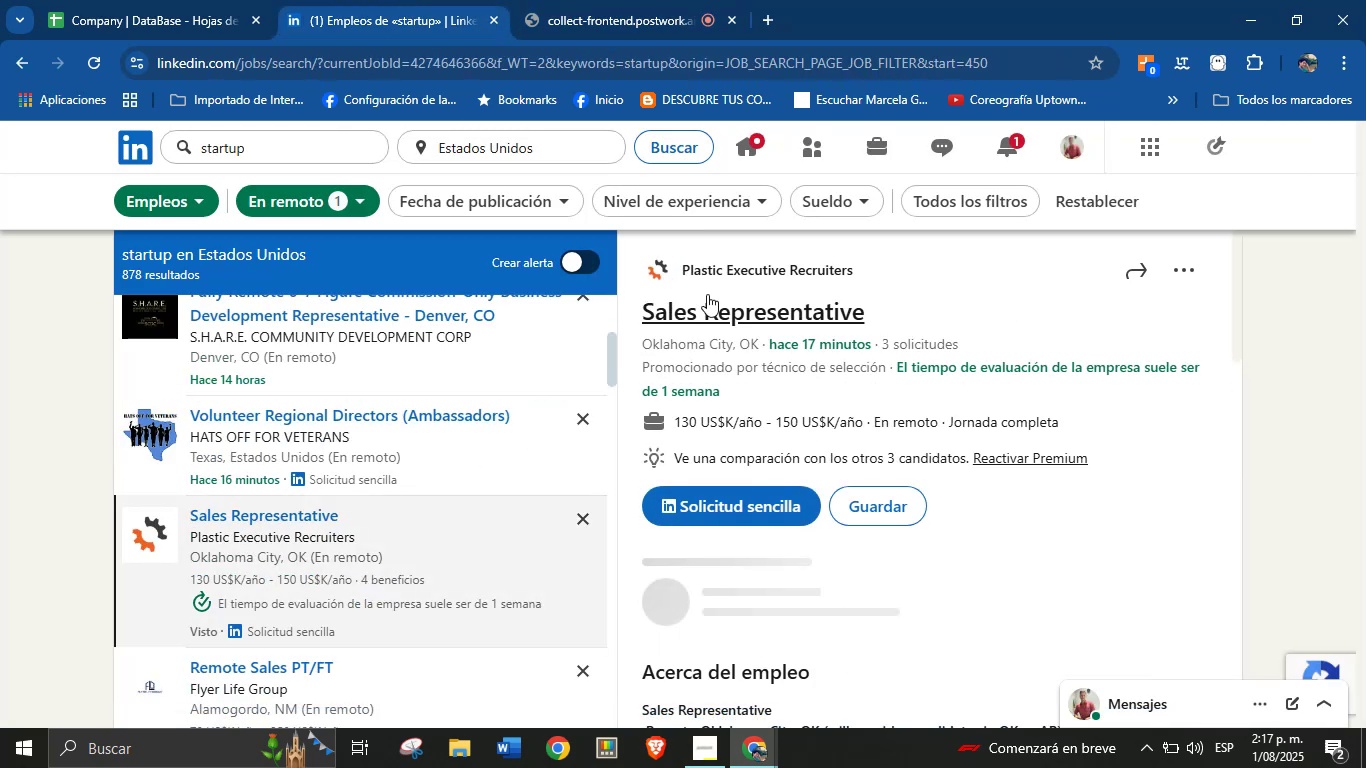 
right_click([721, 267])
 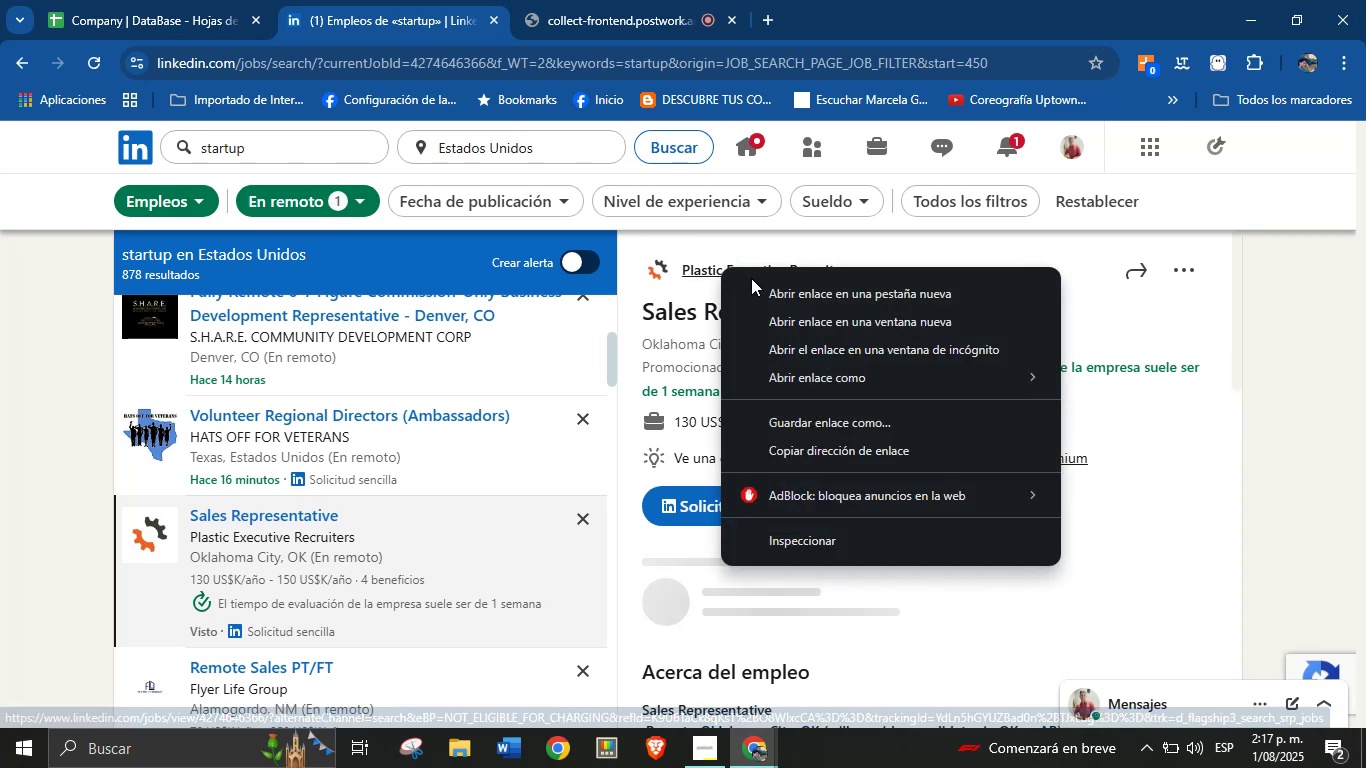 
left_click([779, 298])
 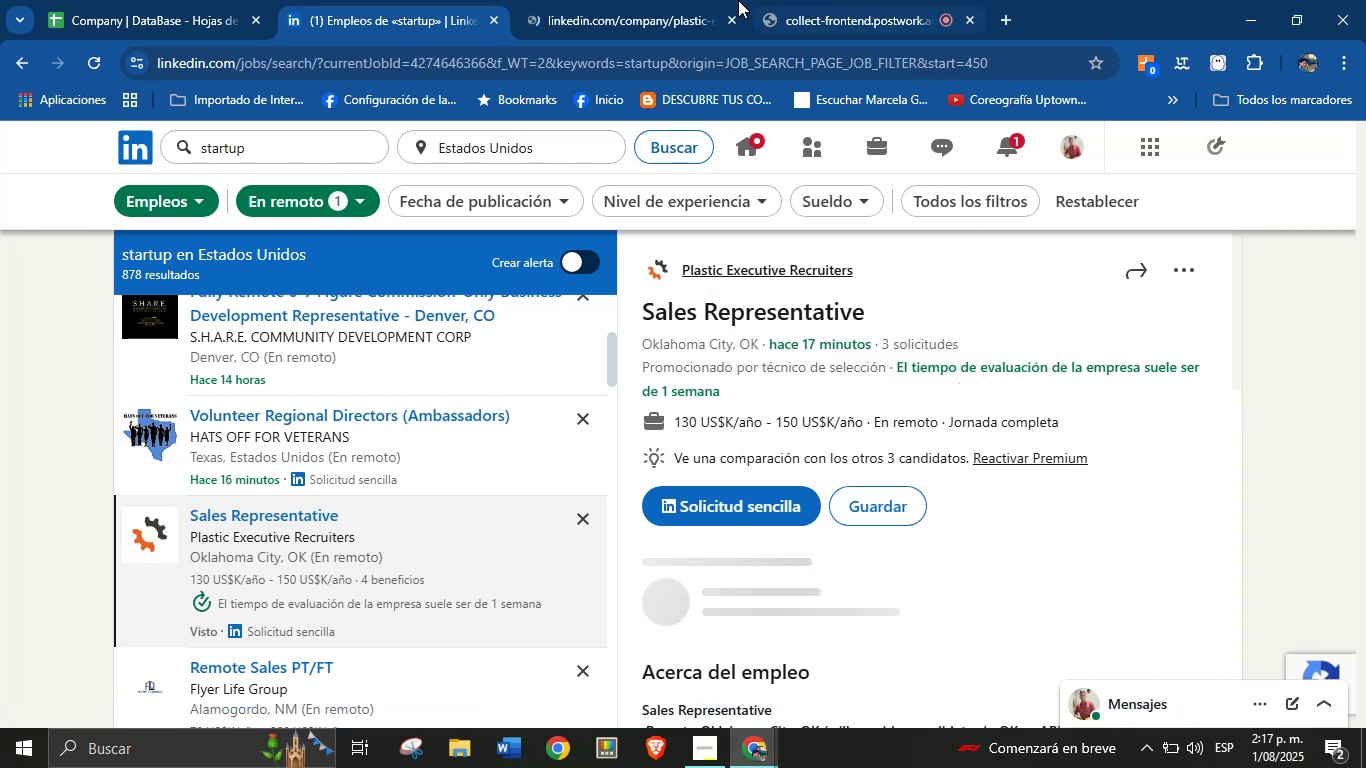 
left_click([668, 1])
 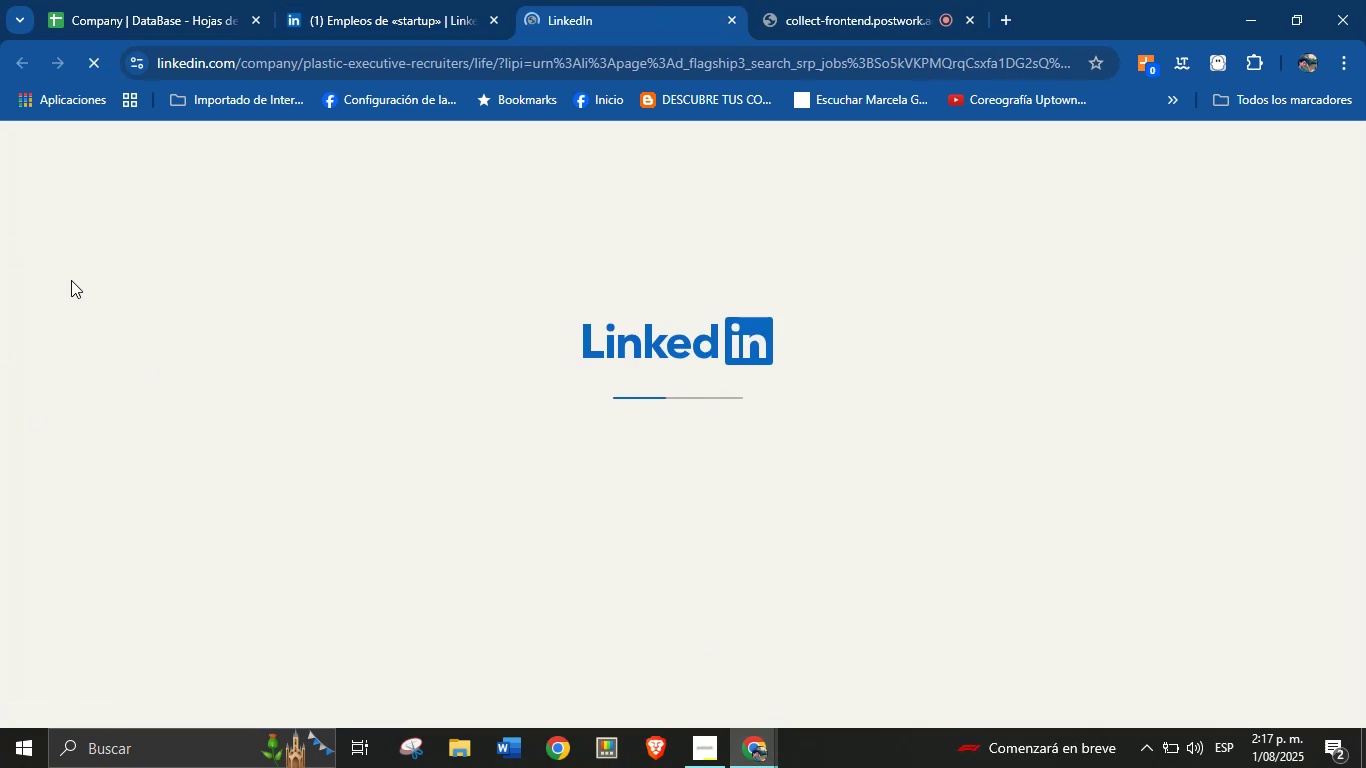 
wait(9.51)
 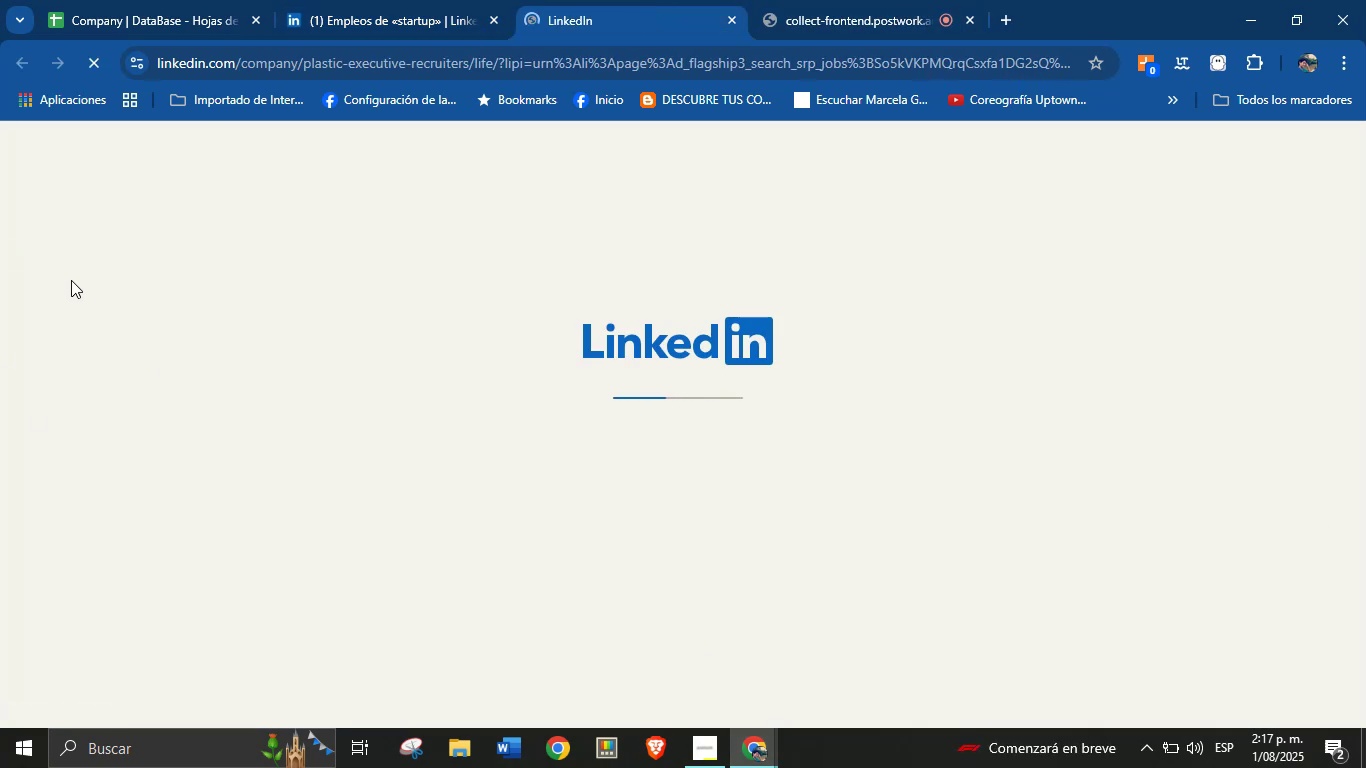 
left_click_drag(start_coordinate=[136, 421], to_coordinate=[437, 415])
 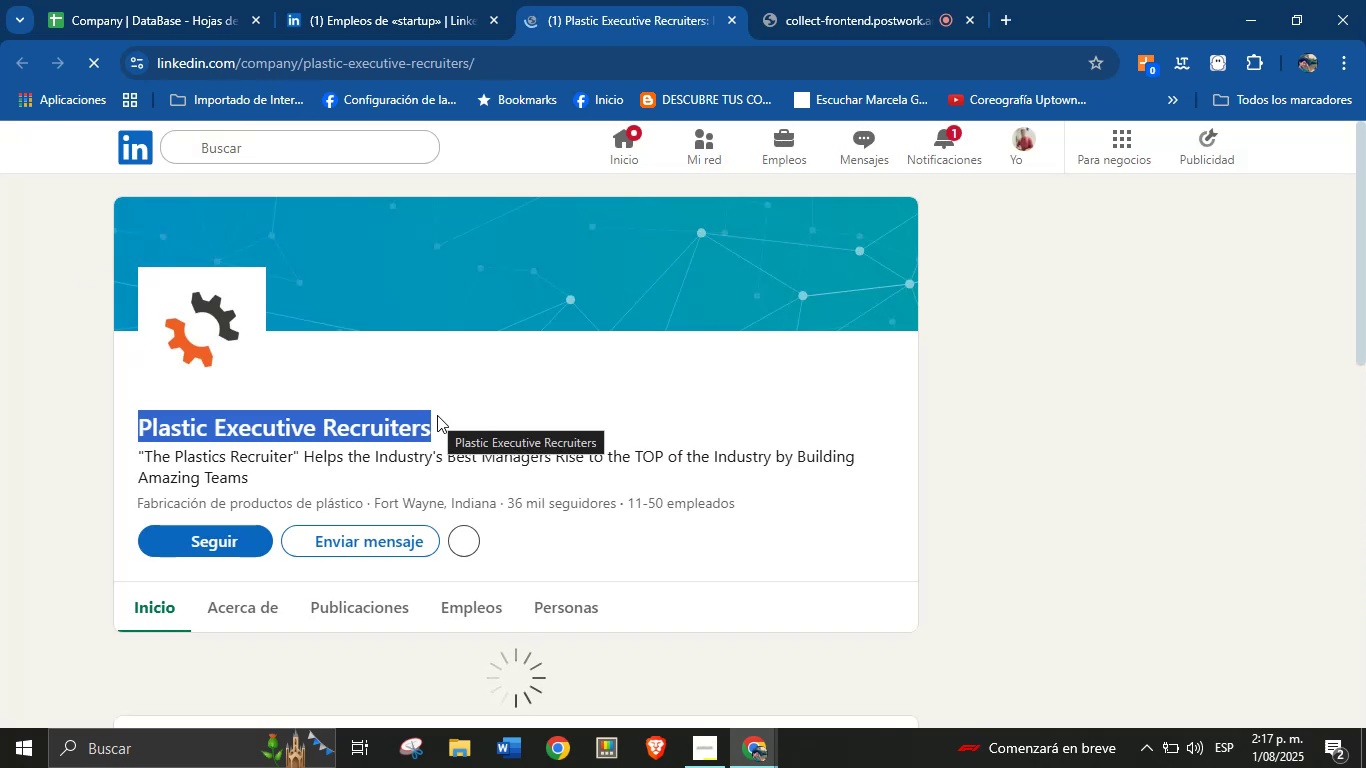 
right_click([410, 425])
 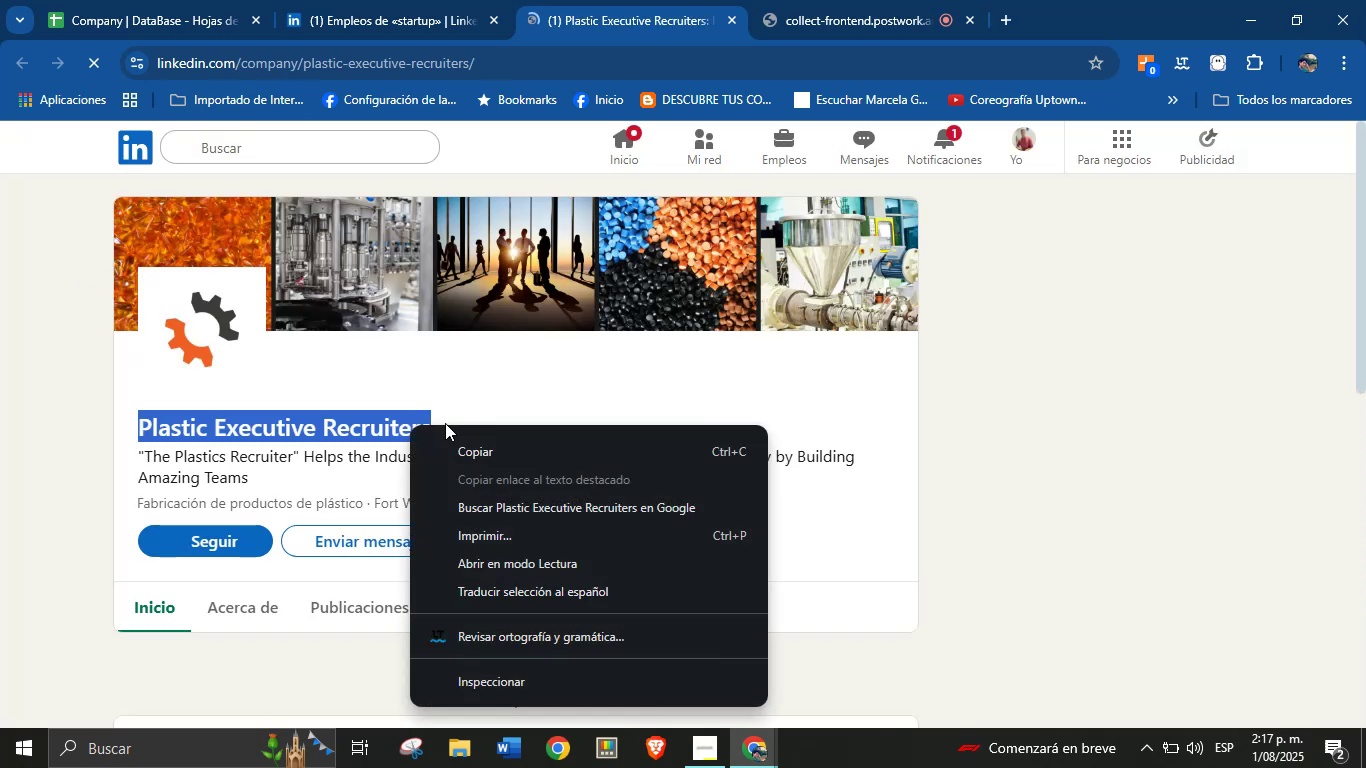 
left_click([468, 443])
 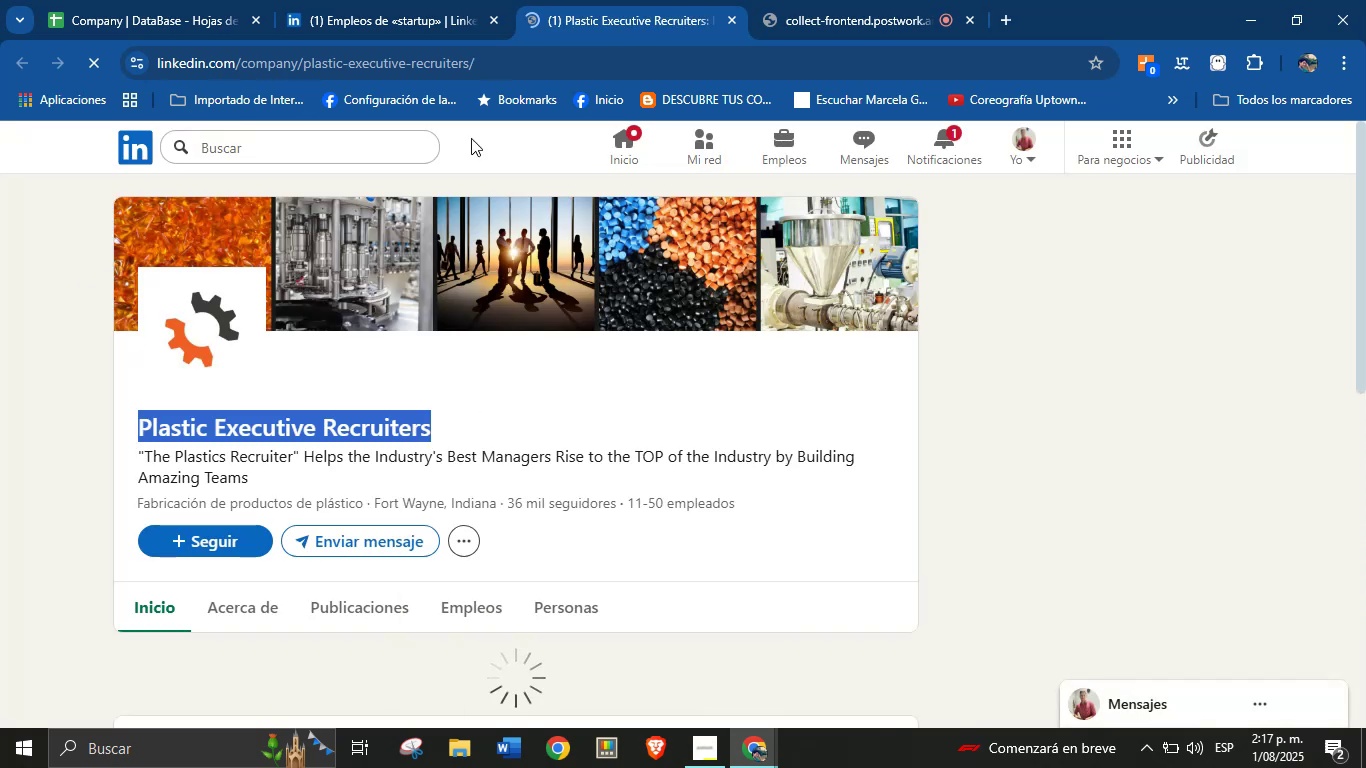 
left_click([472, 0])
 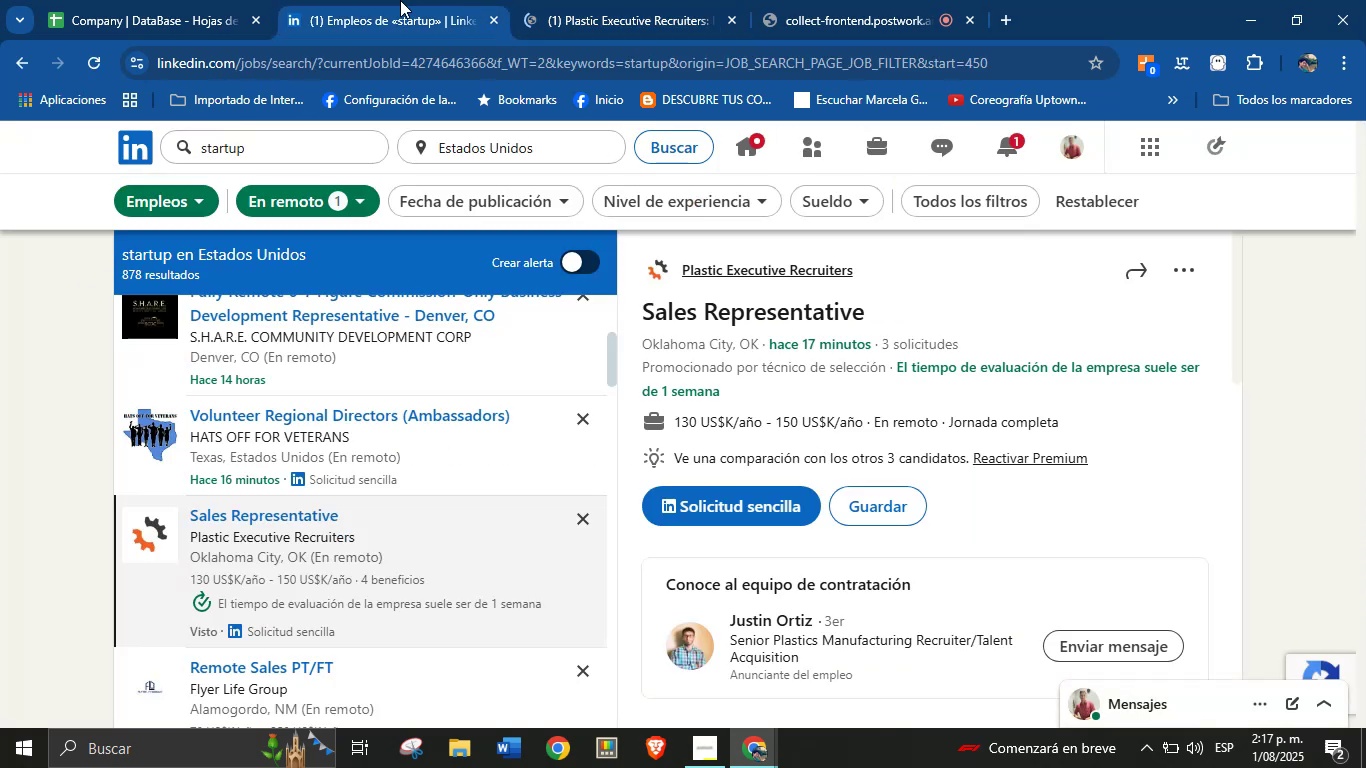 
left_click([179, 0])
 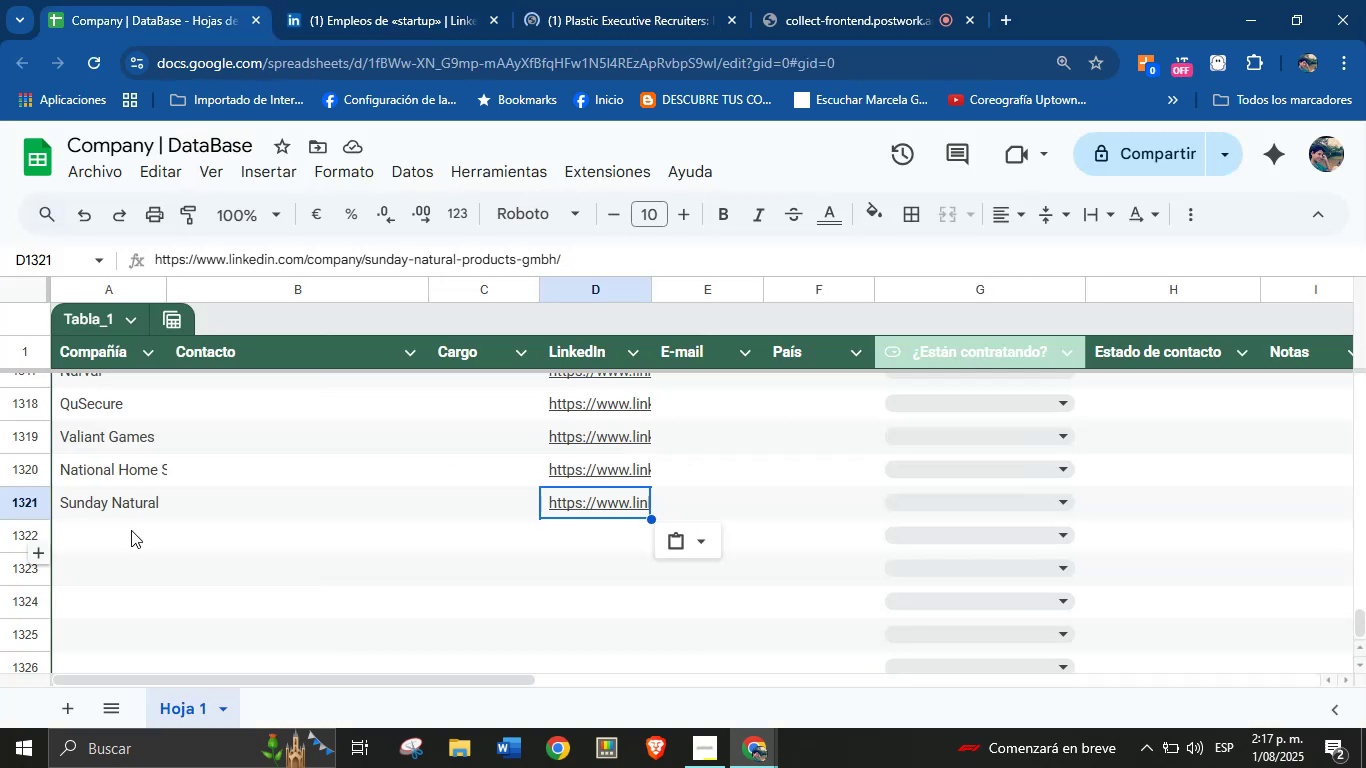 
left_click([129, 541])
 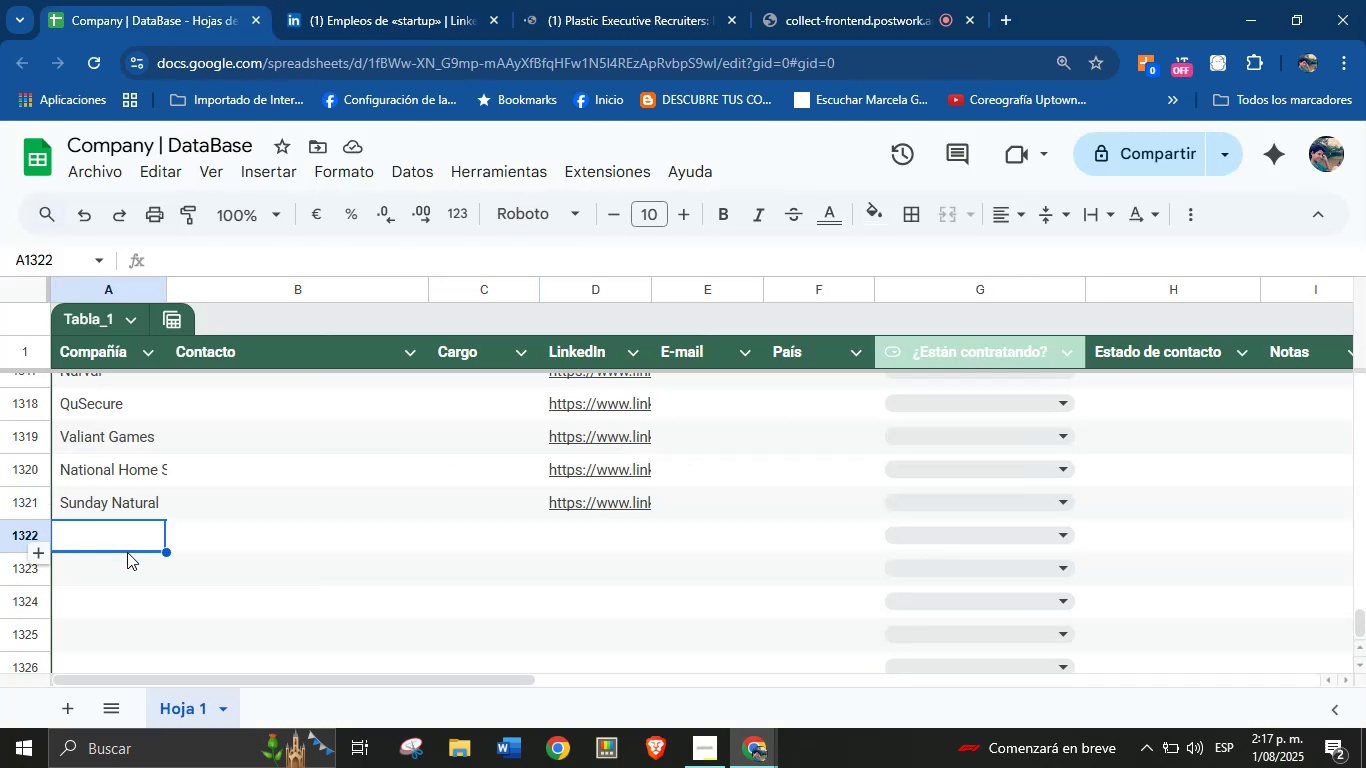 
key(Control+V)
 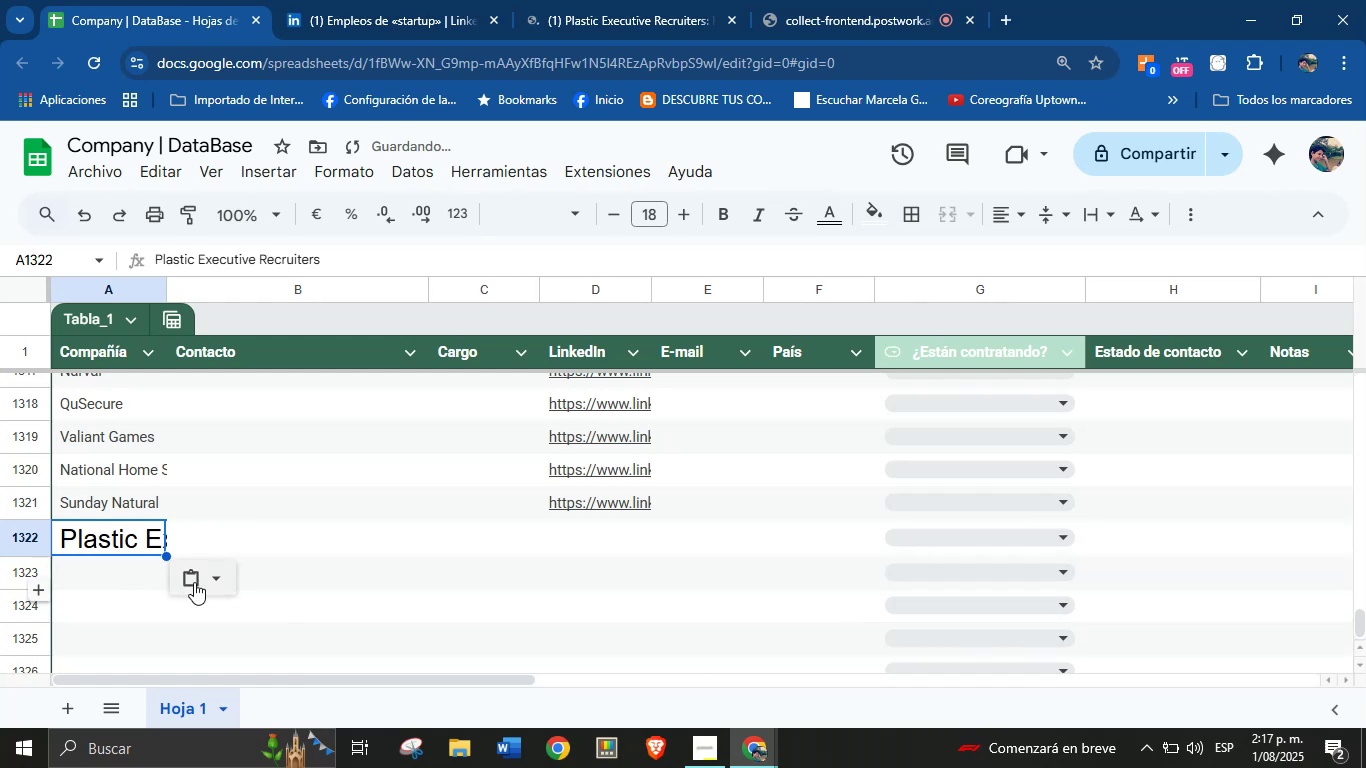 
left_click([214, 577])
 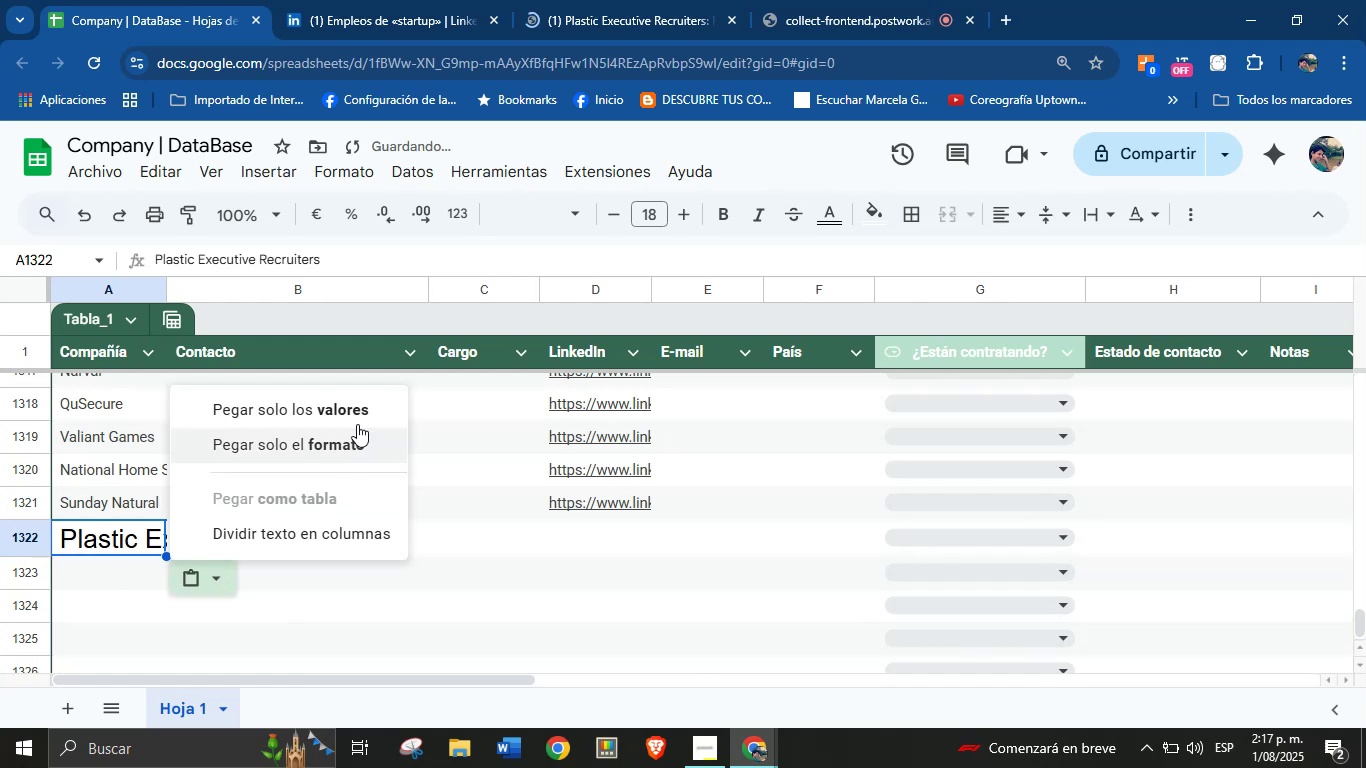 
left_click([357, 417])
 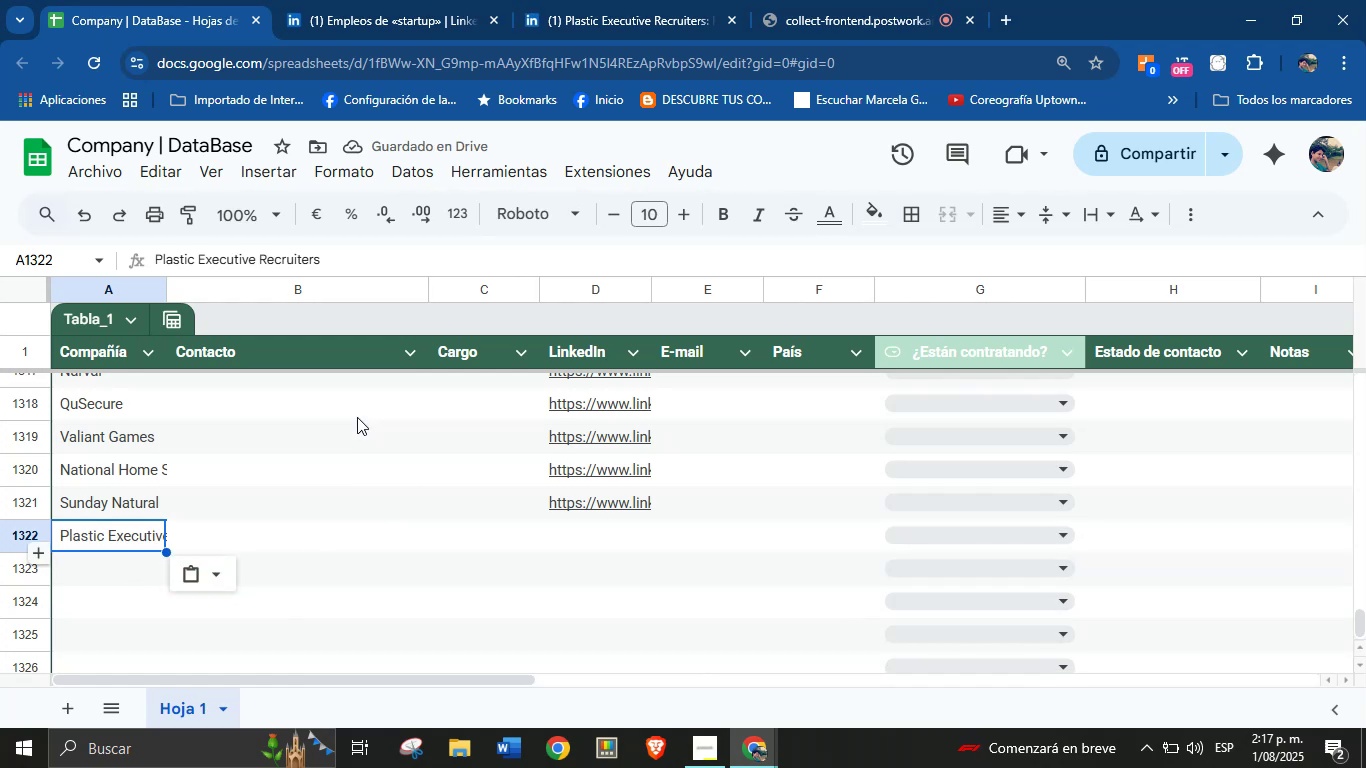 
left_click([680, 0])
 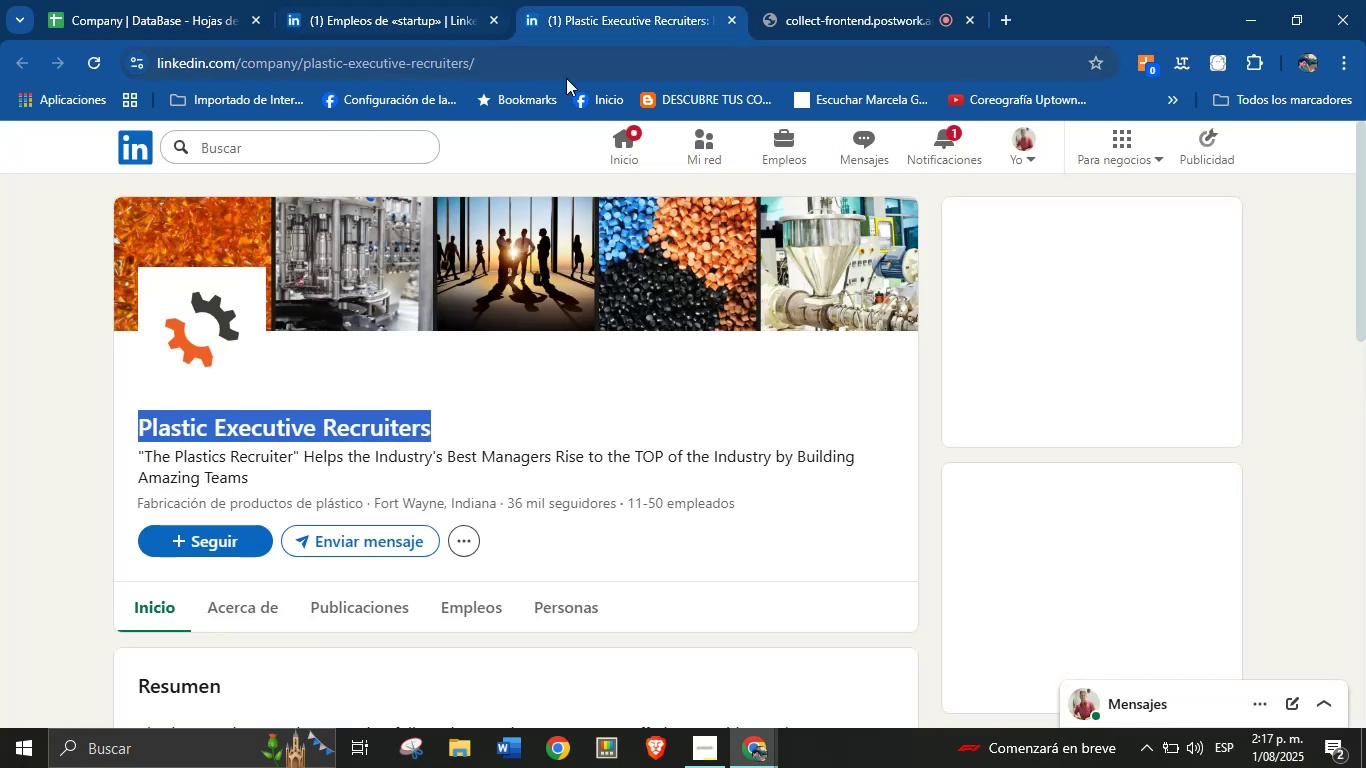 
double_click([525, 54])
 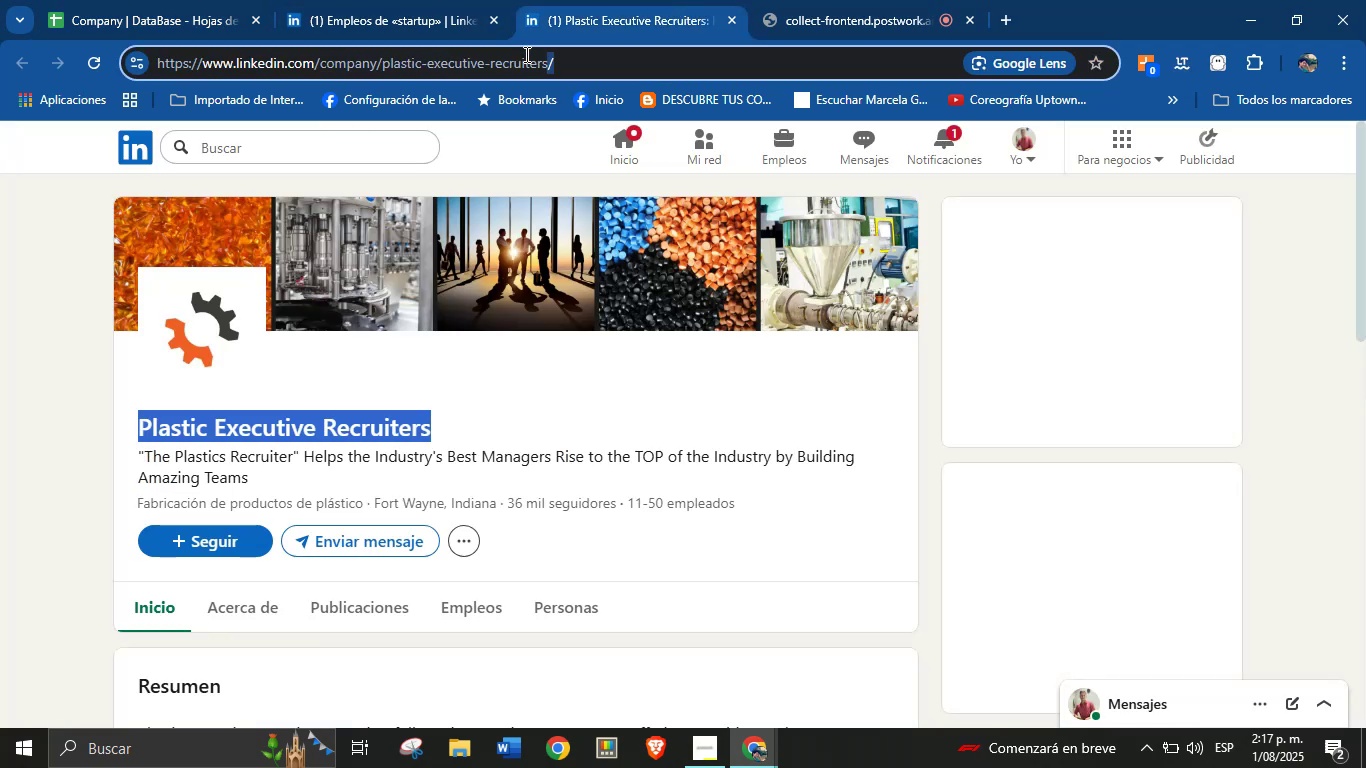 
triple_click([525, 54])
 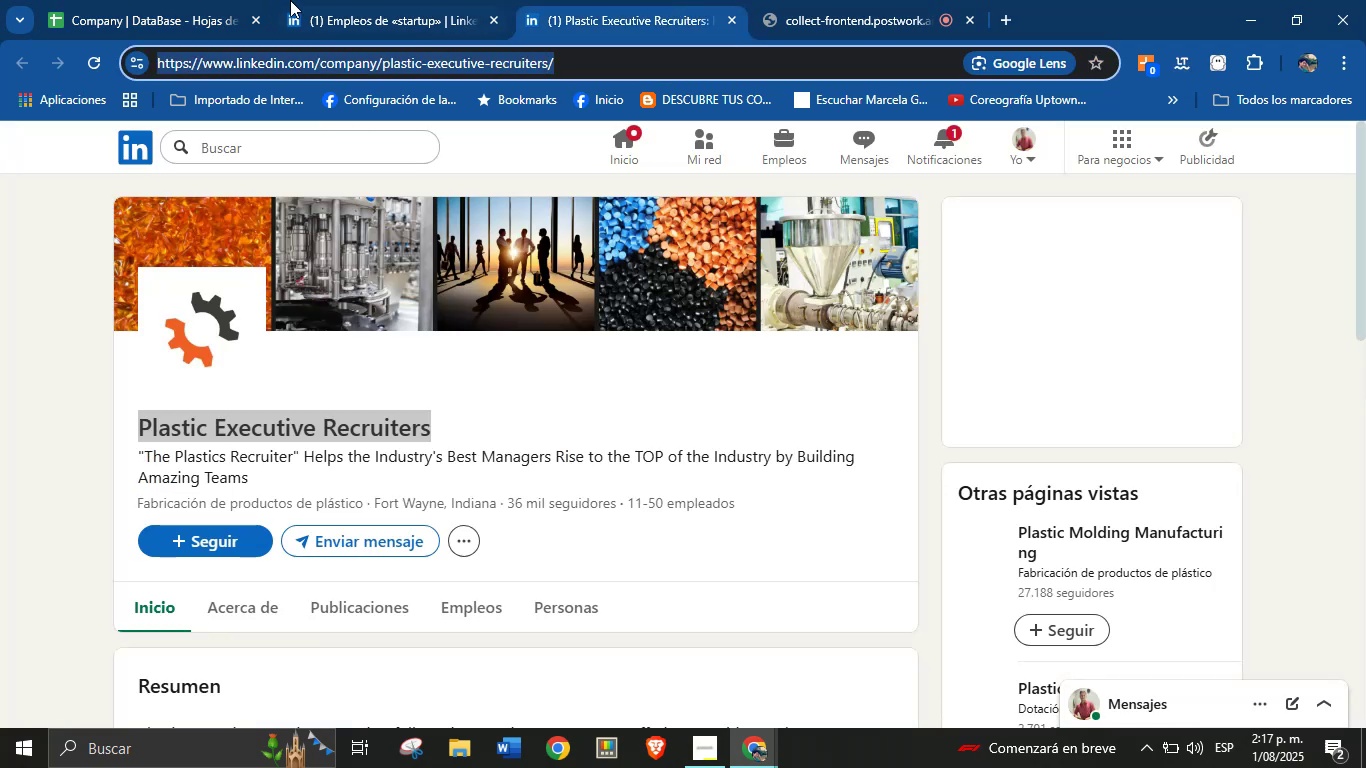 
left_click([239, 0])
 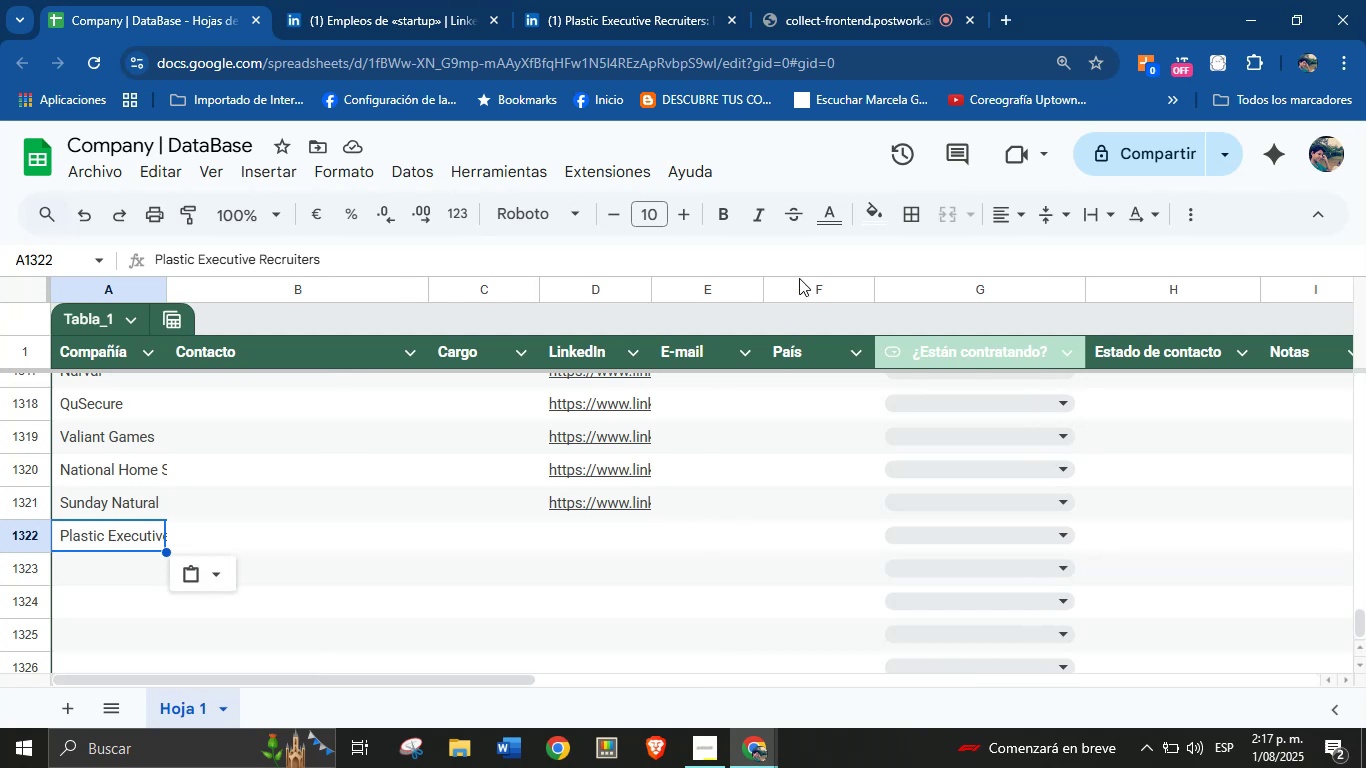 
left_click([655, 0])
 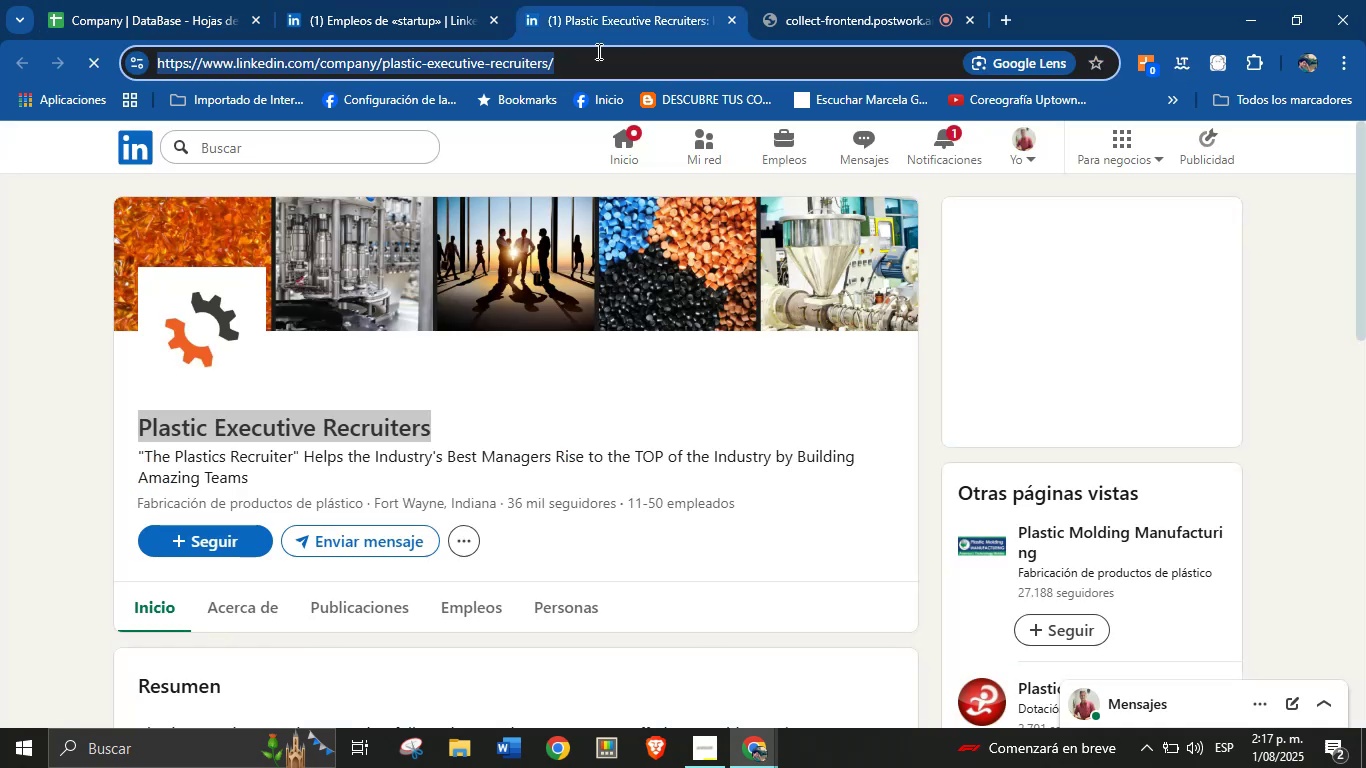 
key(Control+C)
 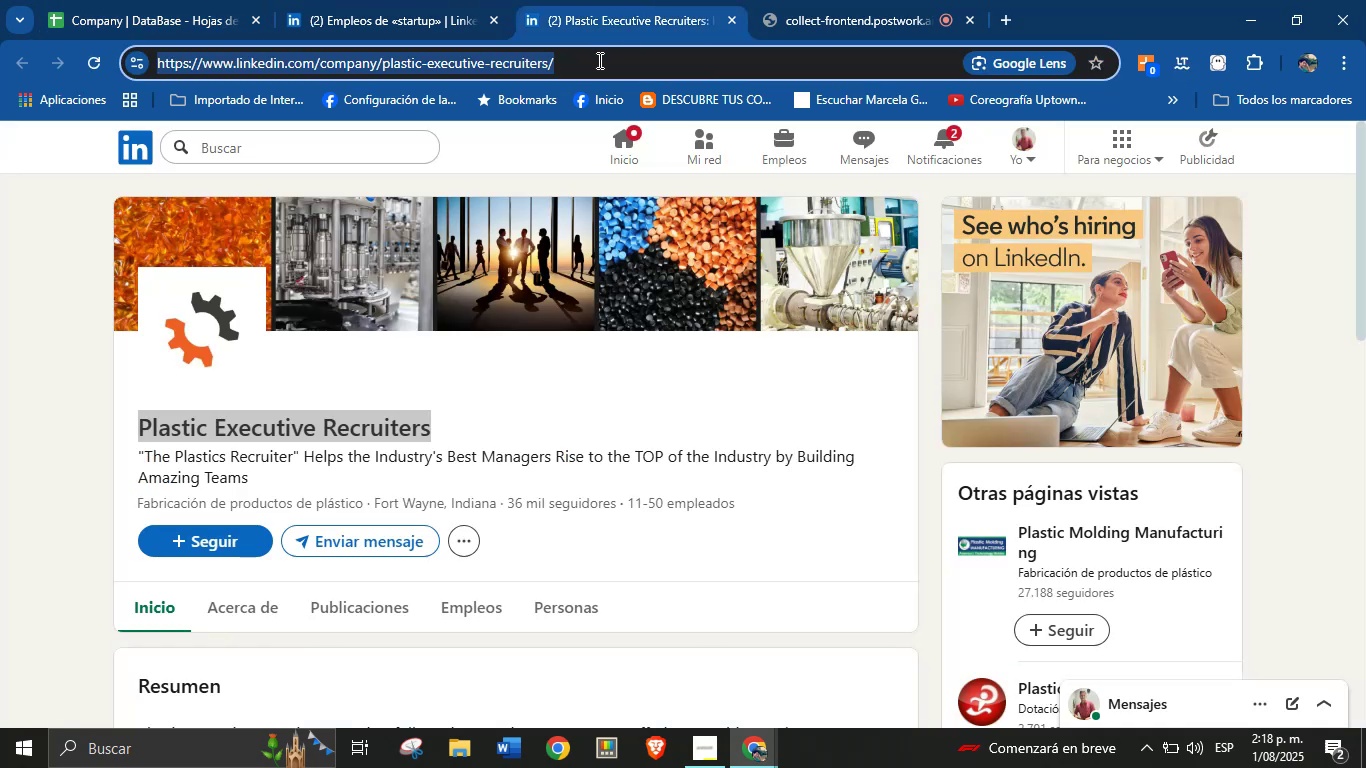 
wait(5.65)
 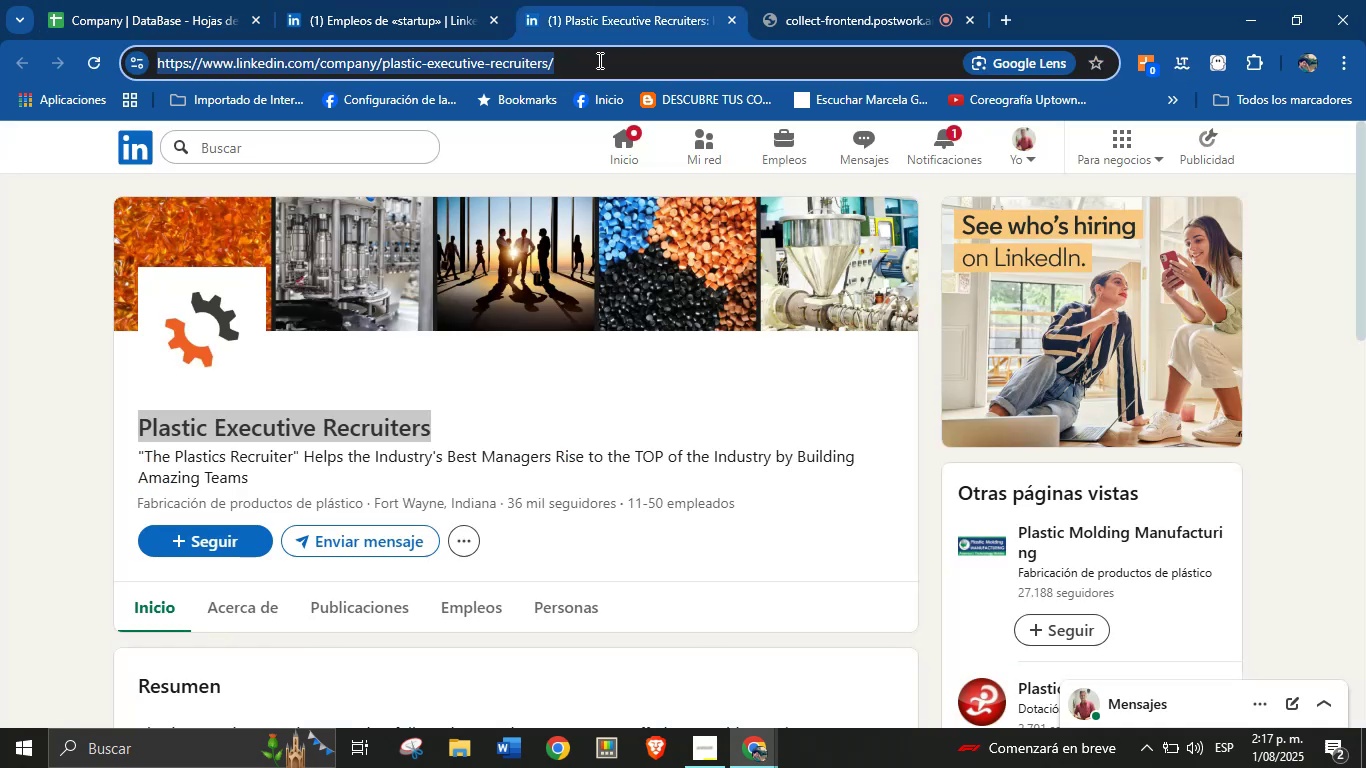 
double_click([134, 0])
 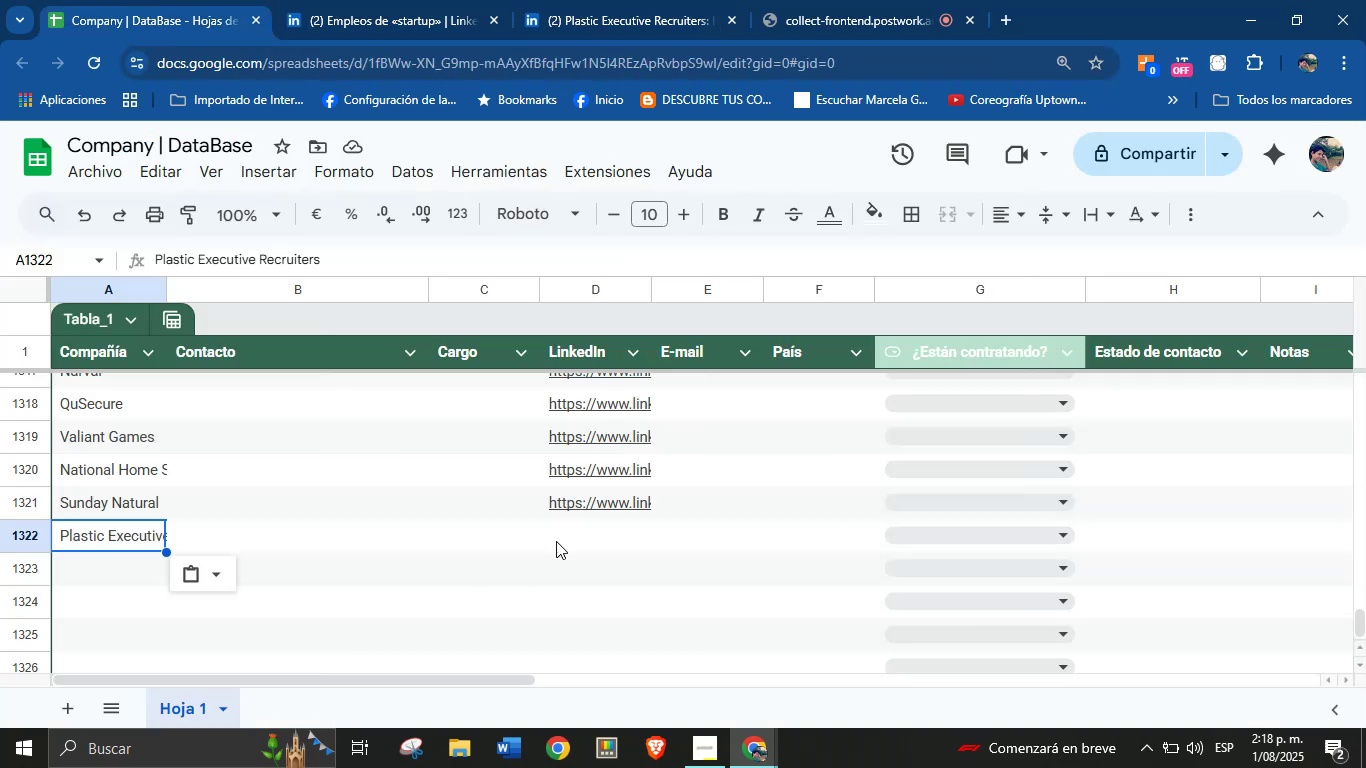 
left_click([581, 526])
 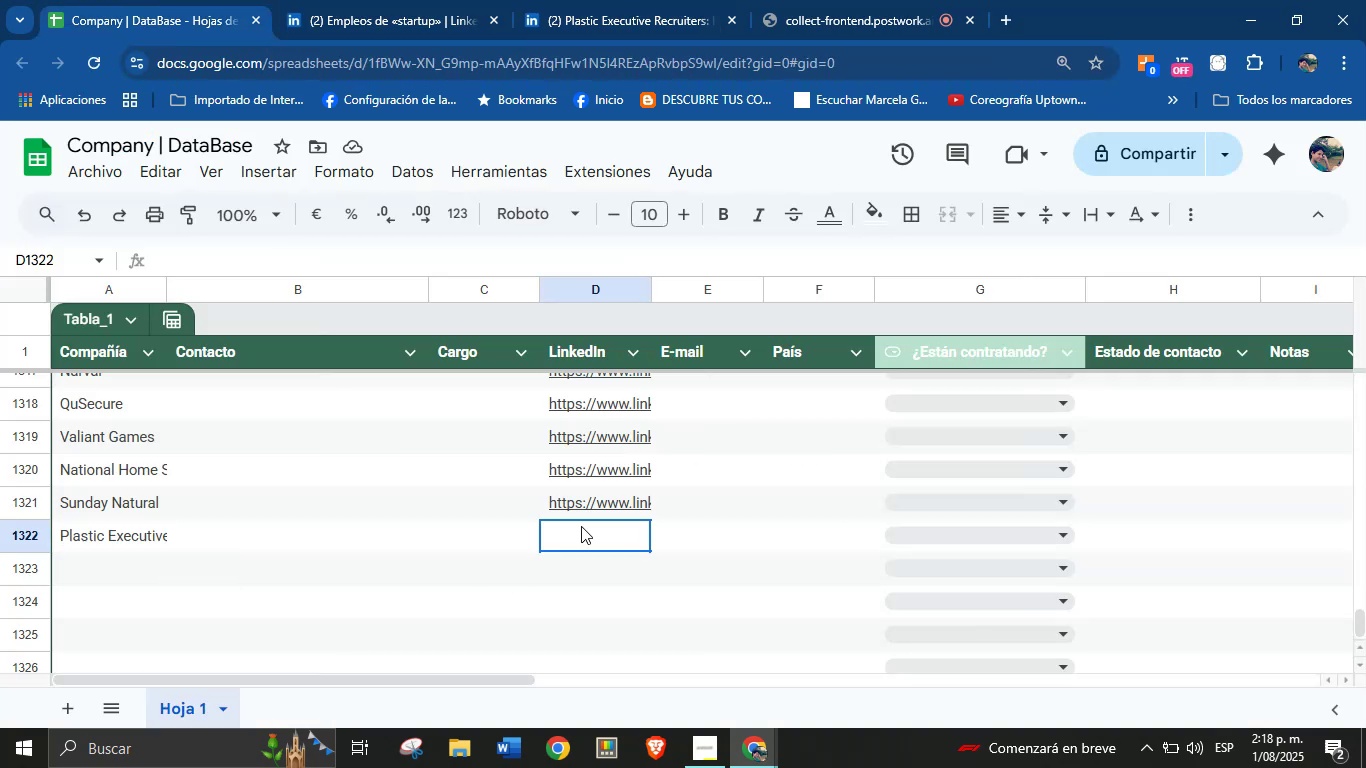 
key(Control+V)
 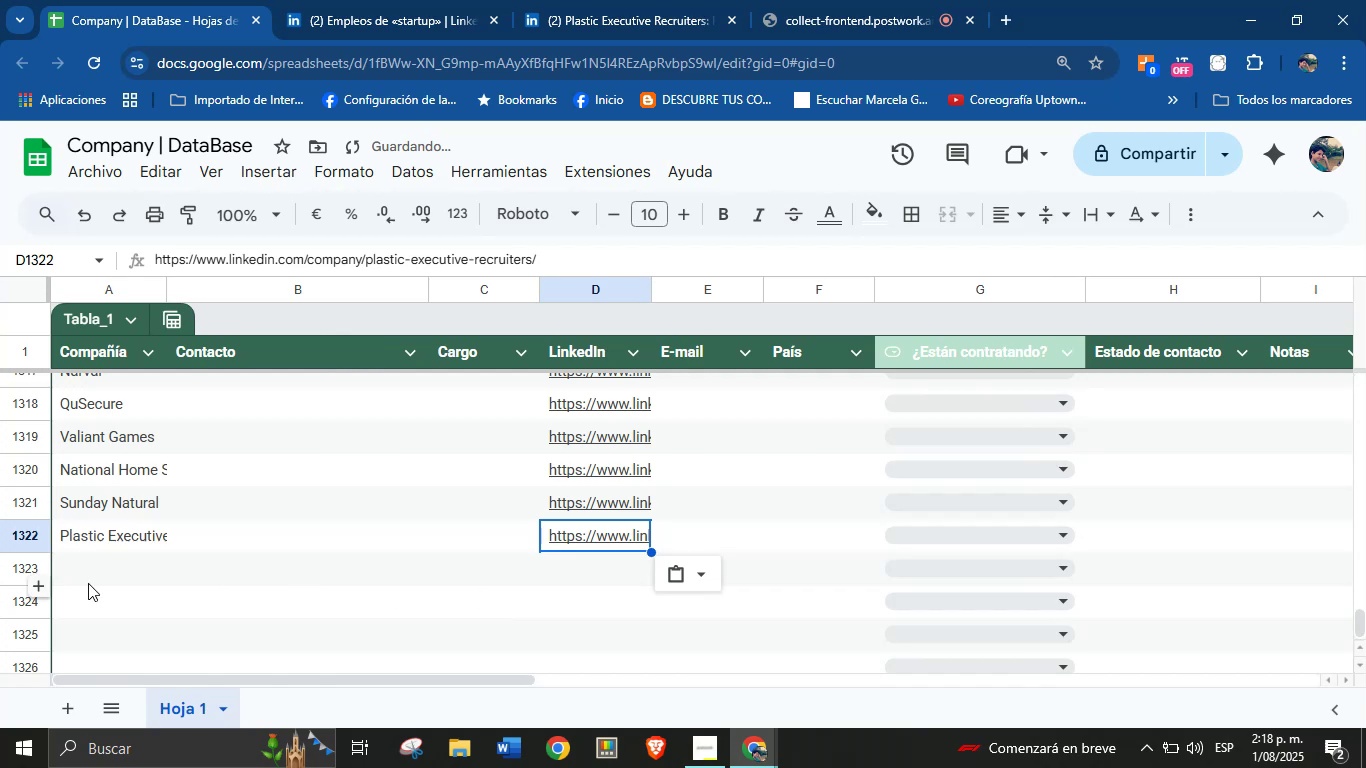 
left_click([96, 569])
 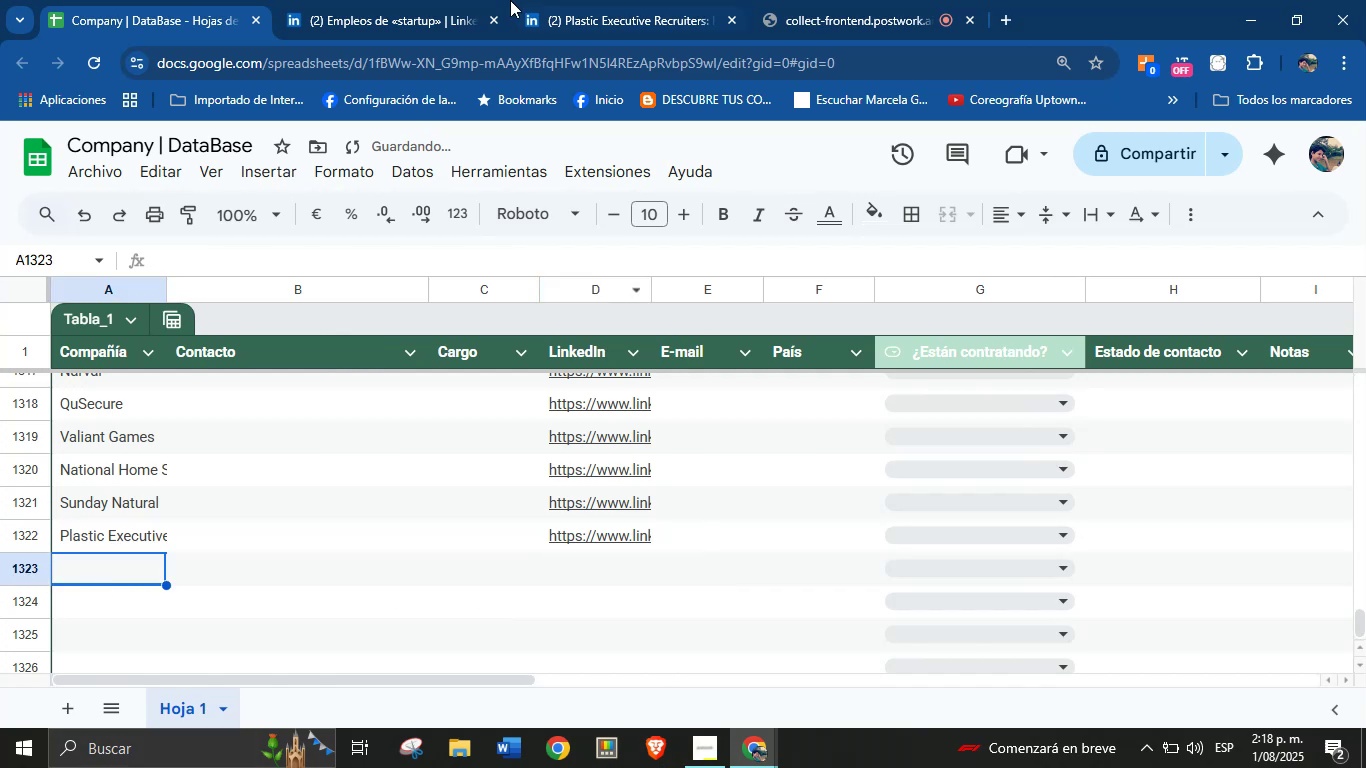 
mouse_move([440, 31])
 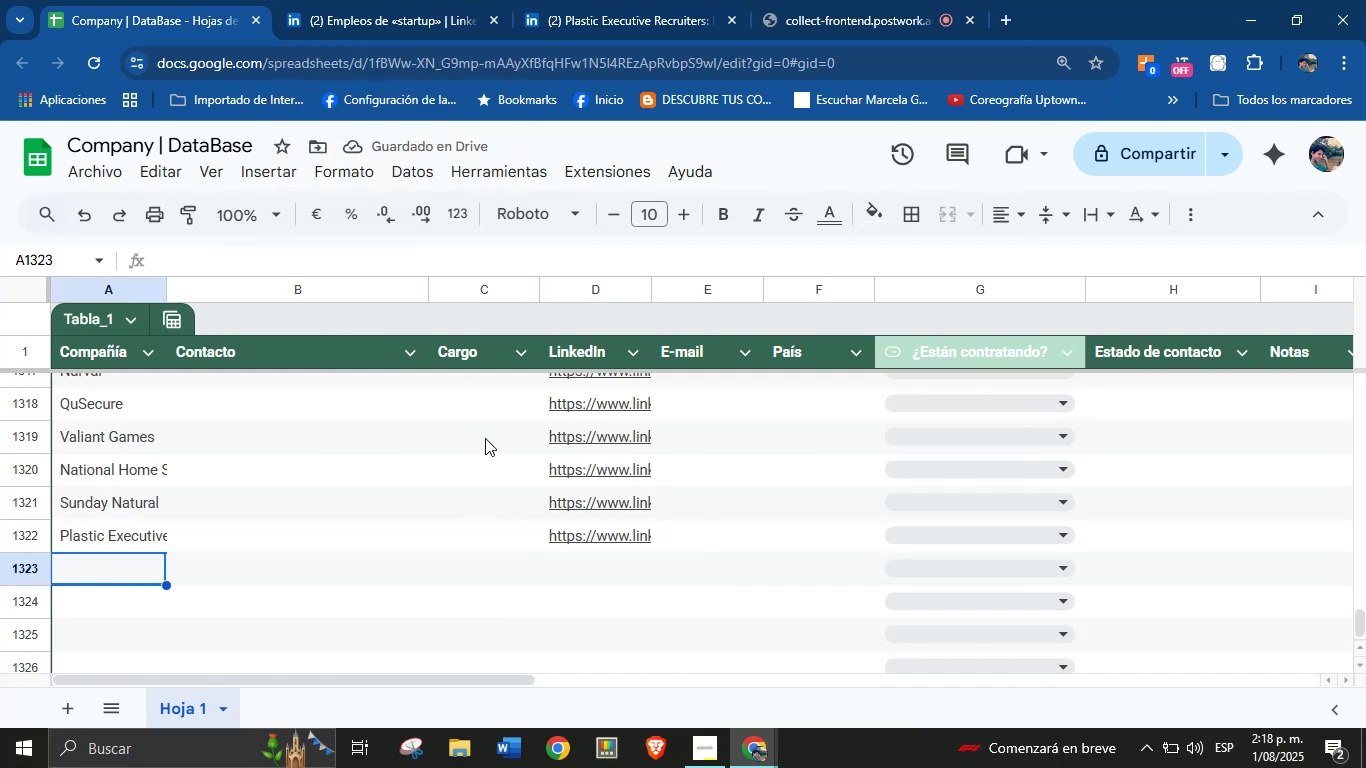 
left_click([601, 0])
 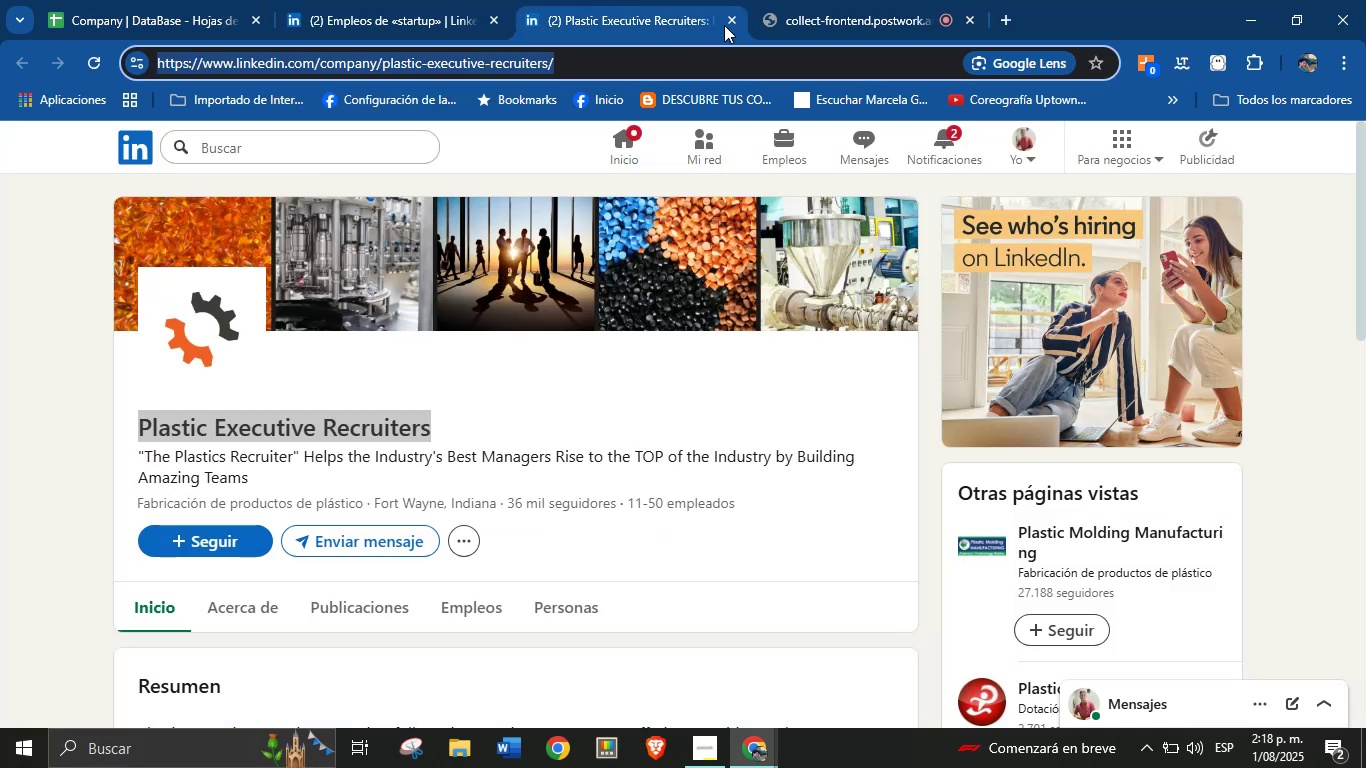 
left_click([728, 21])
 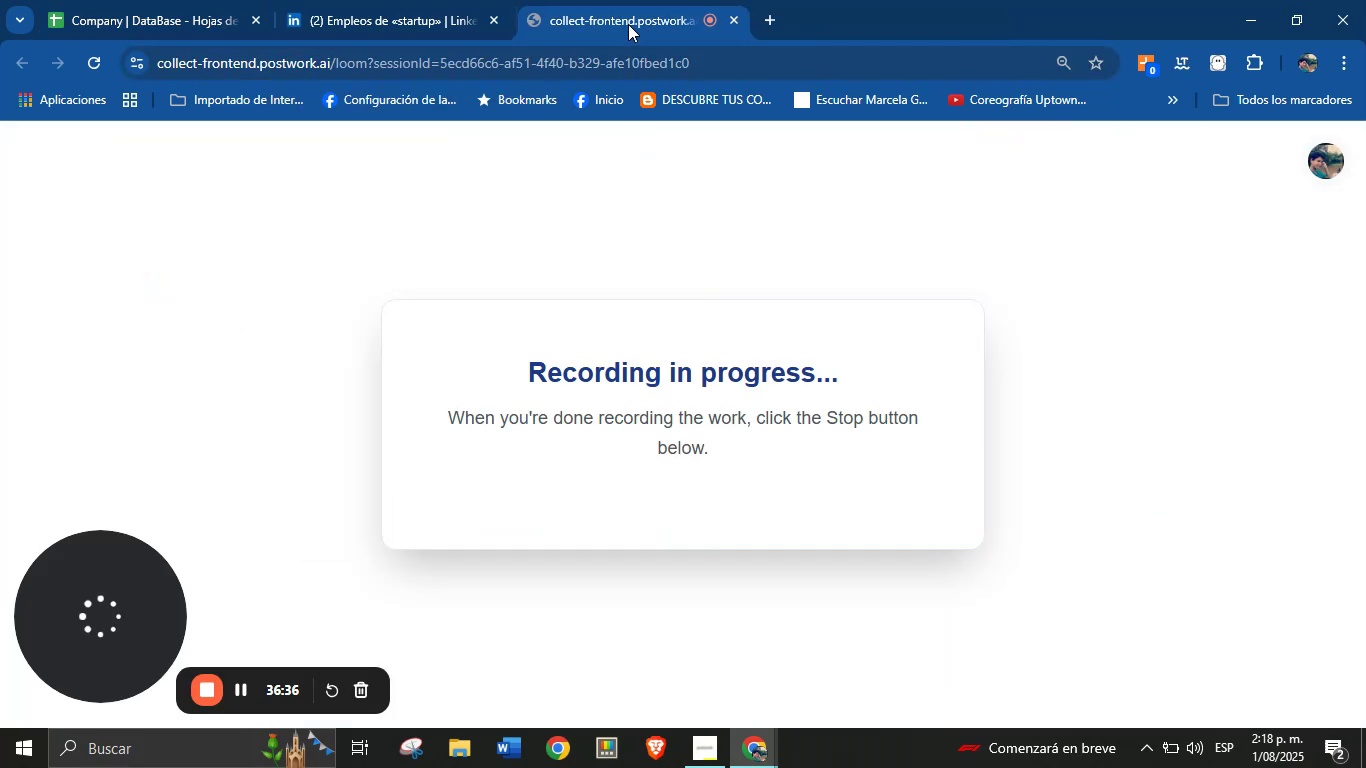 
left_click([381, 0])
 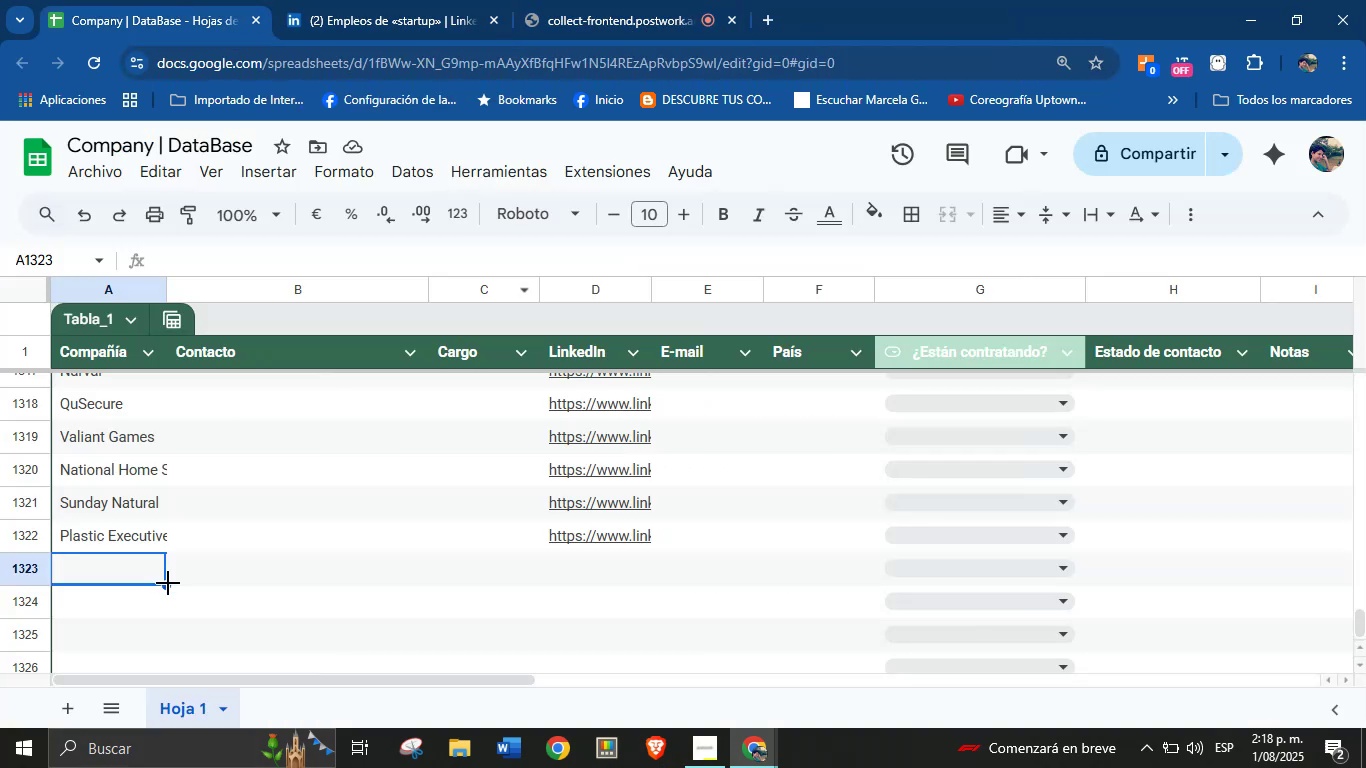 
scroll: coordinate [326, 484], scroll_direction: down, amount: 4.0
 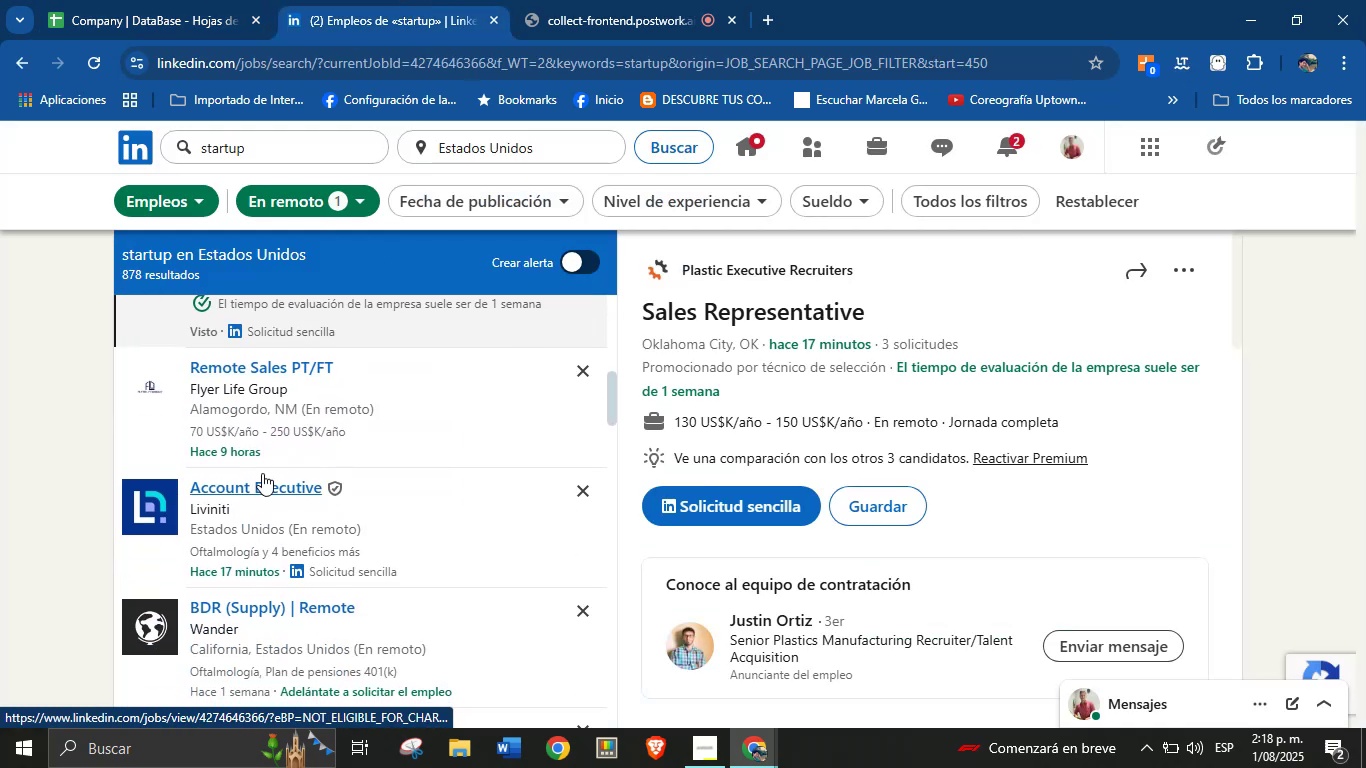 
left_click([253, 483])
 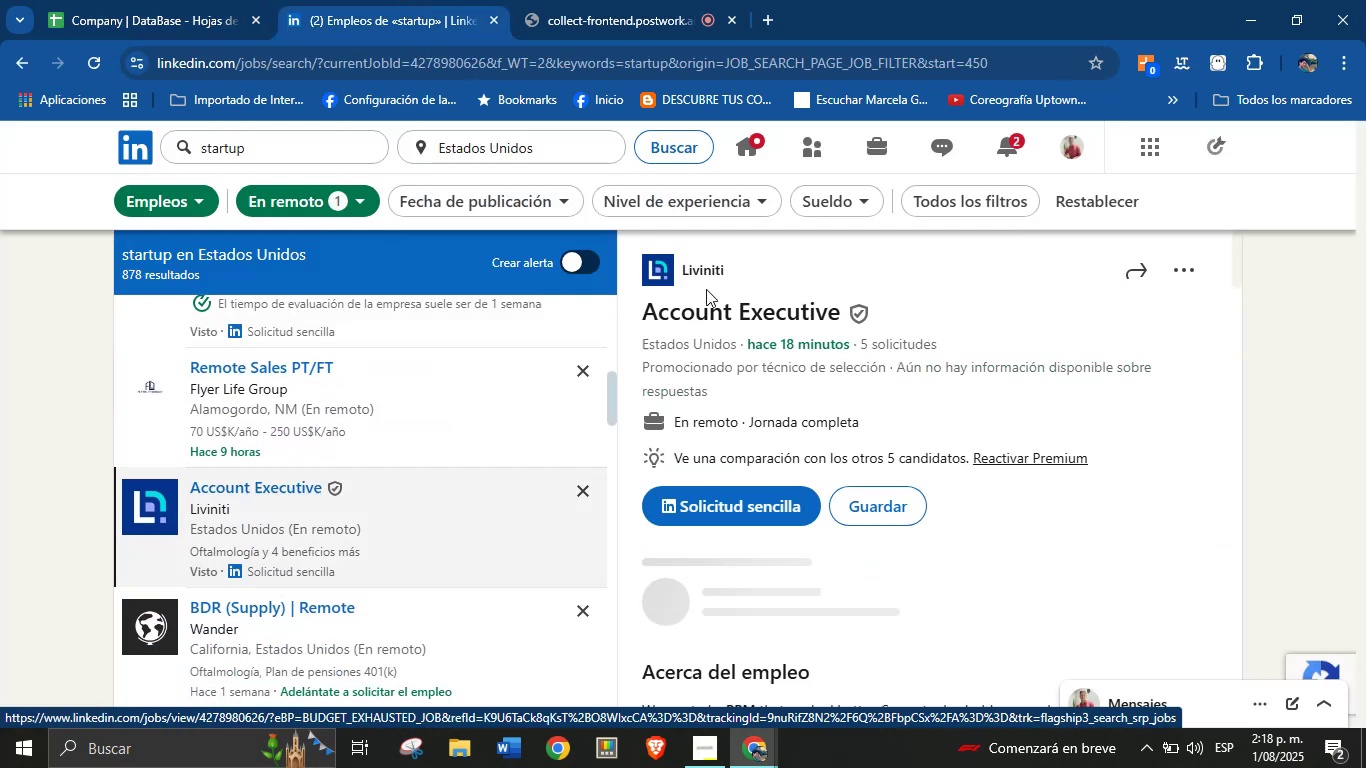 
right_click([714, 275])
 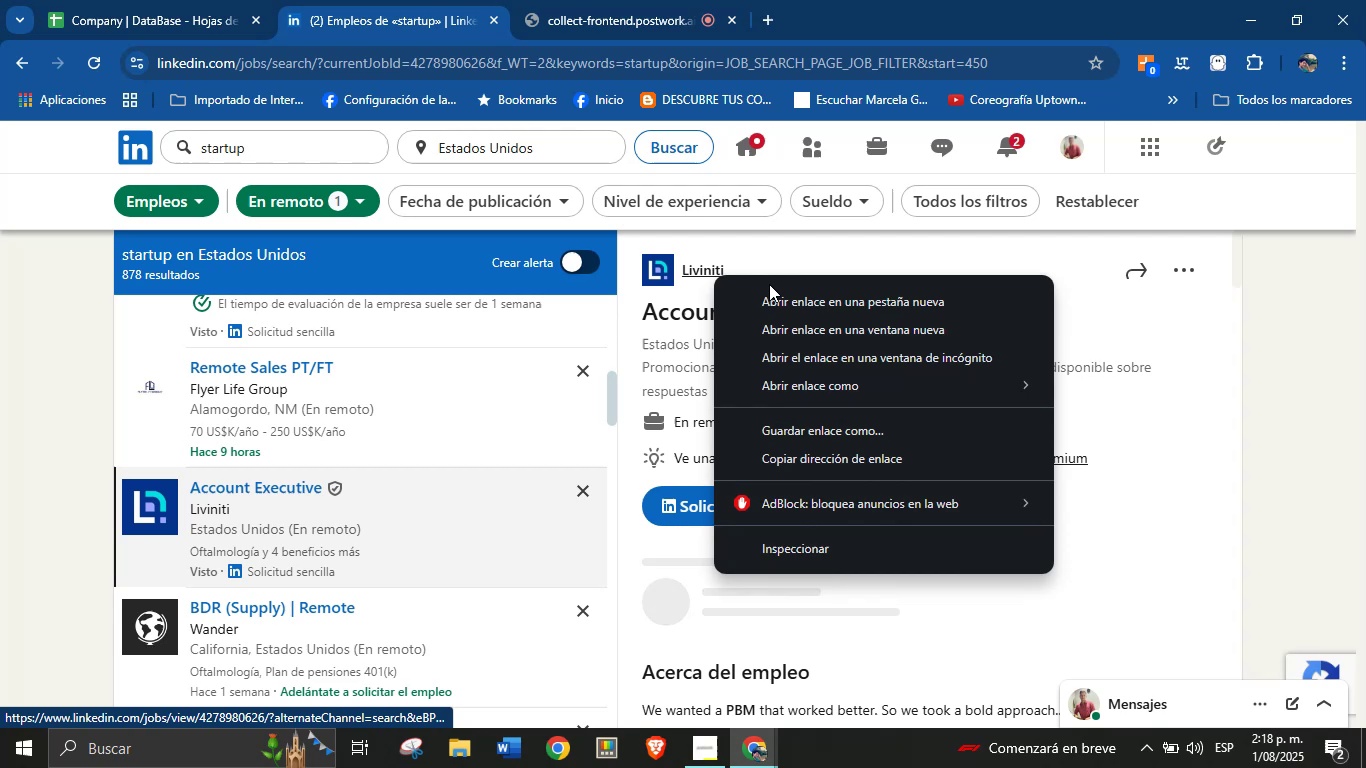 
left_click([771, 297])
 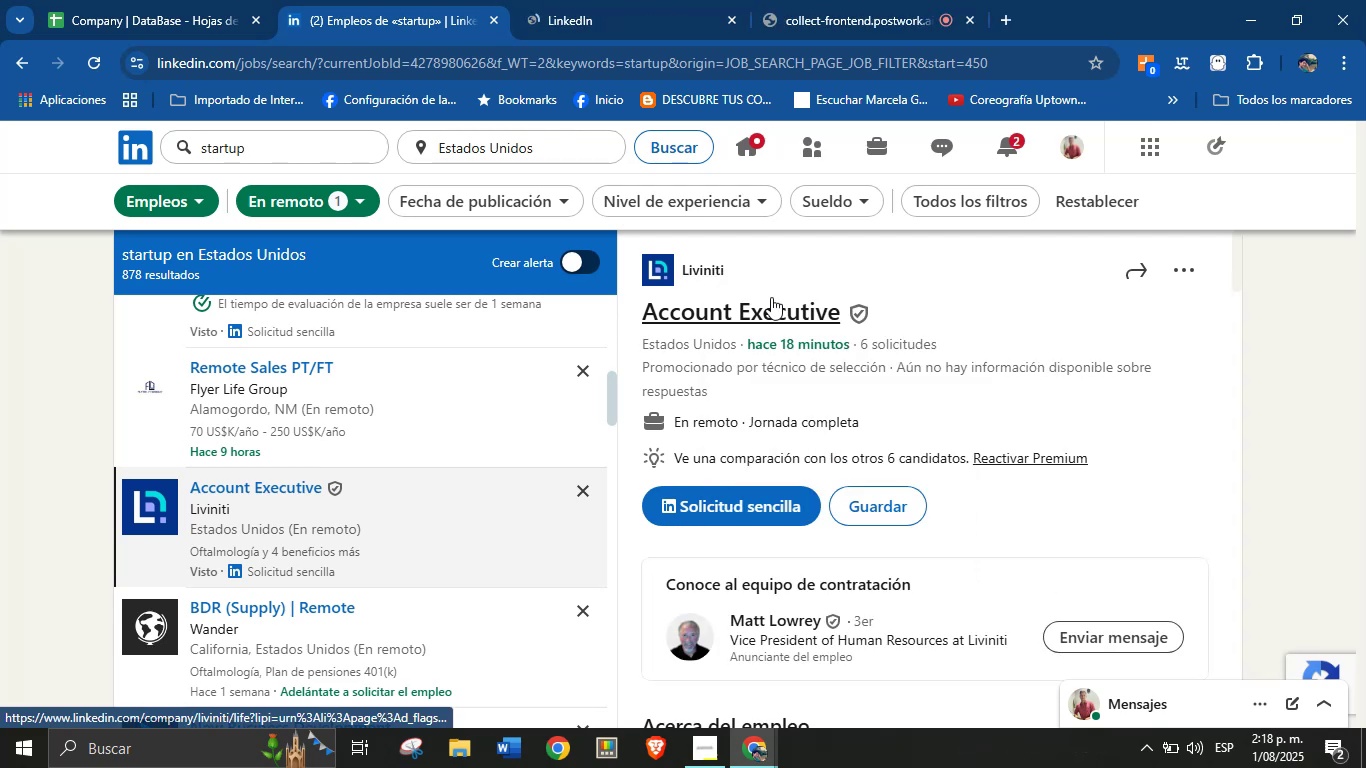 
wait(11.97)
 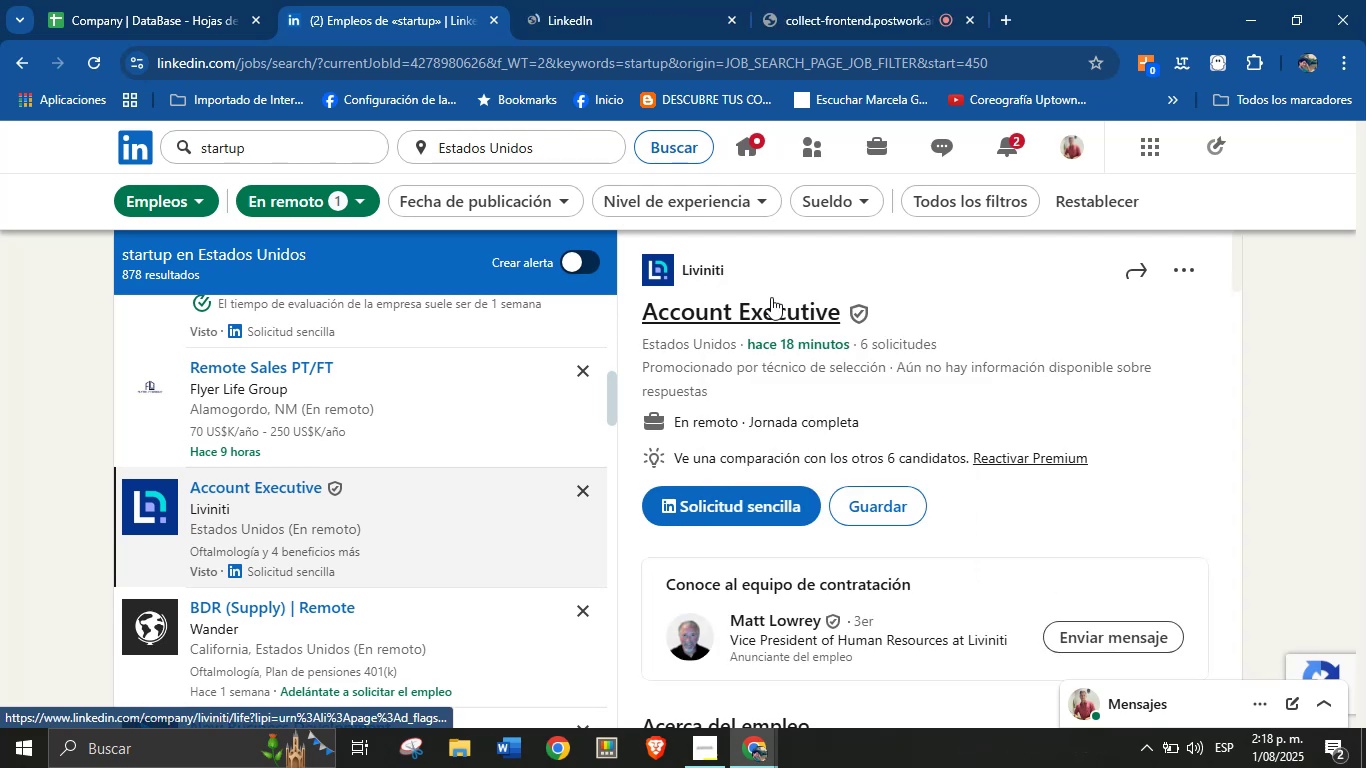 
right_click([662, 0])
 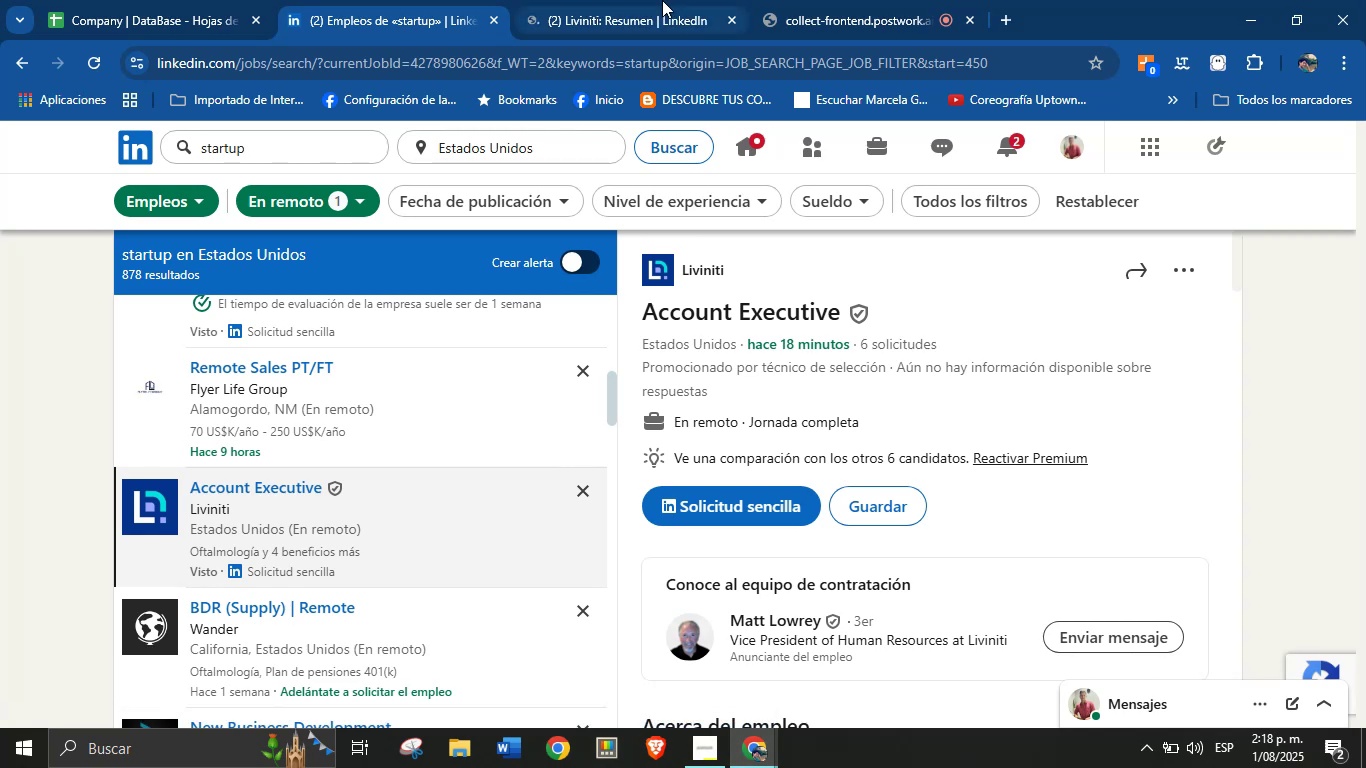 
left_click([662, 0])
 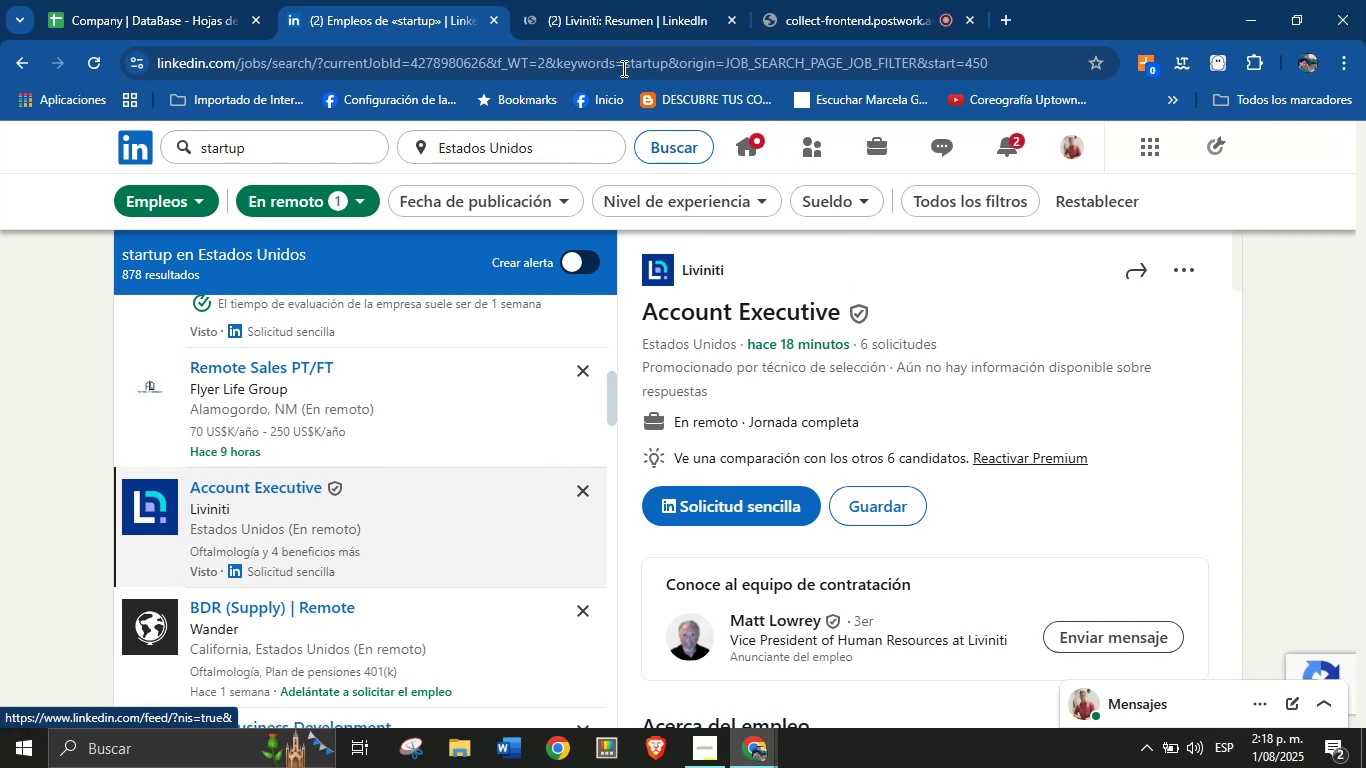 
left_click([609, 0])
 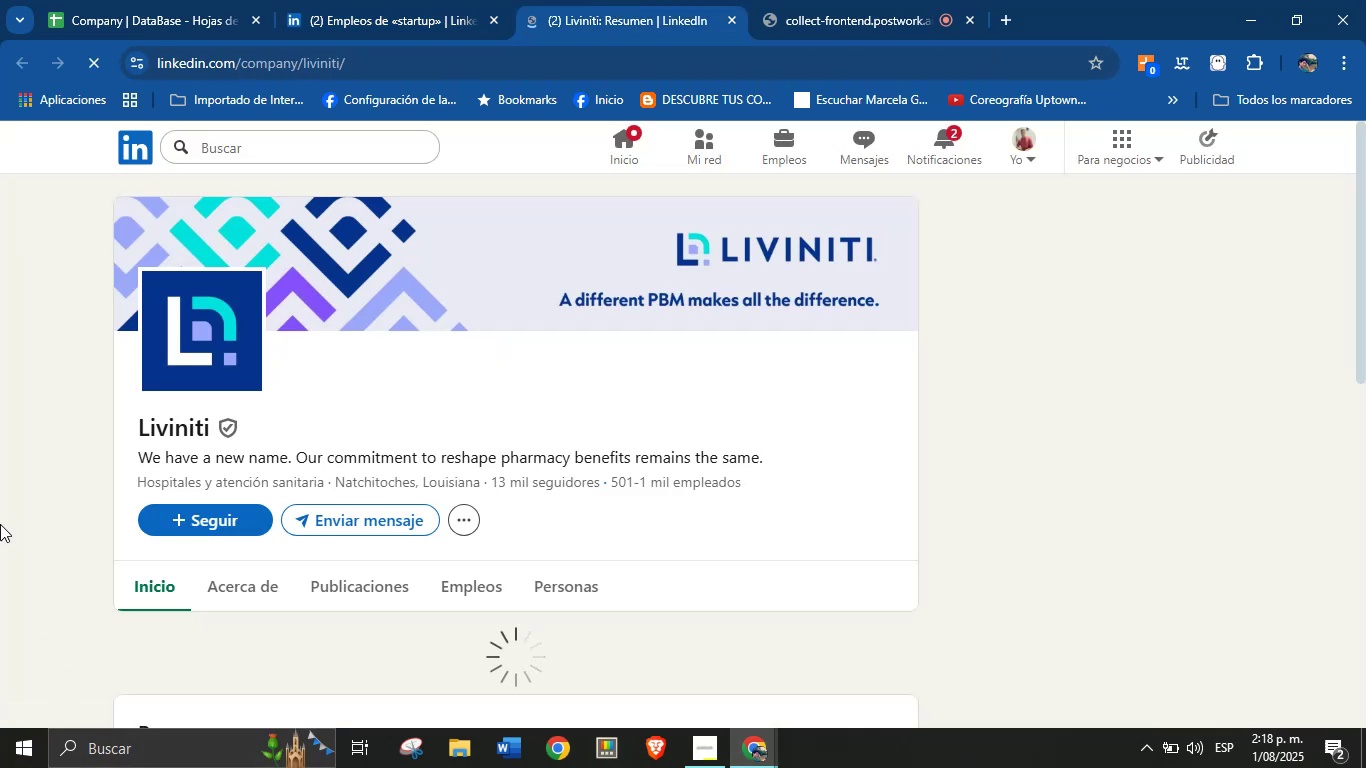 
left_click_drag(start_coordinate=[131, 428], to_coordinate=[209, 428])
 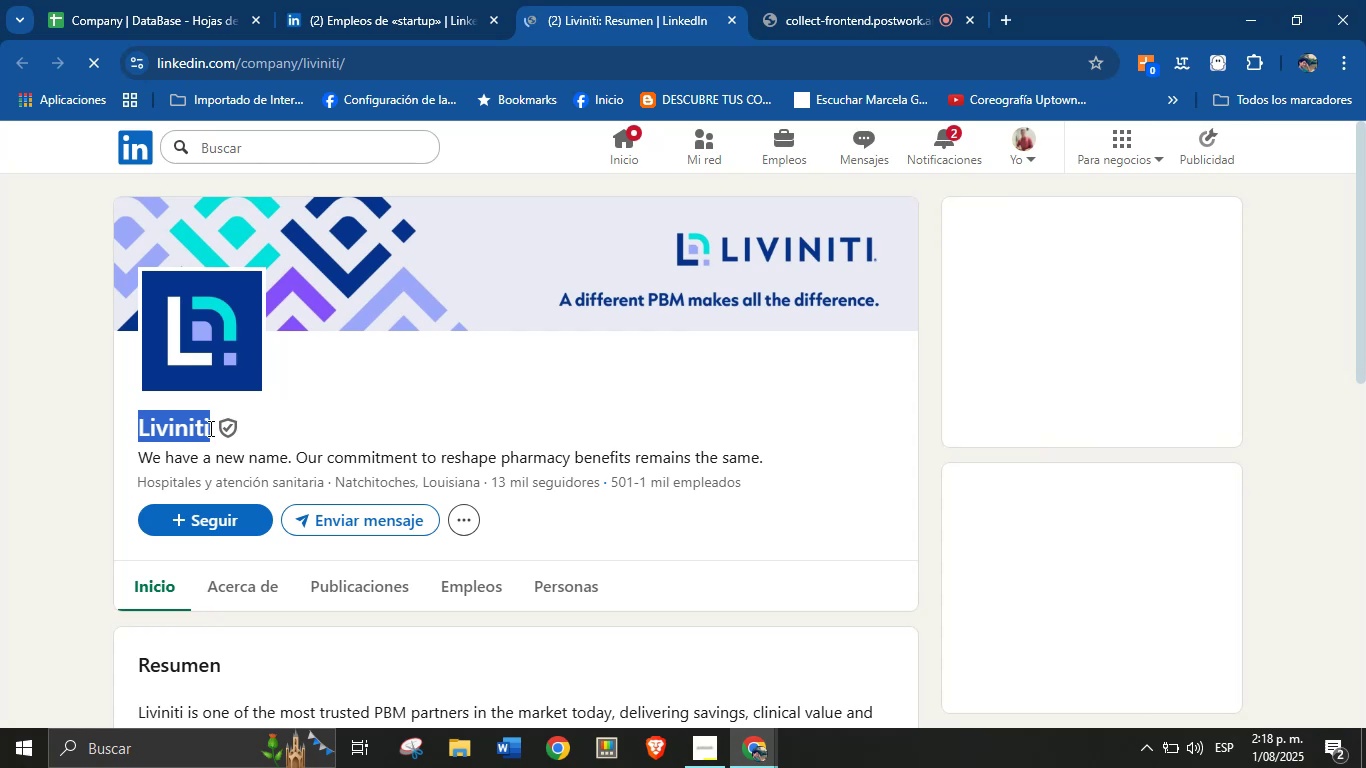 
key(Control+C)
 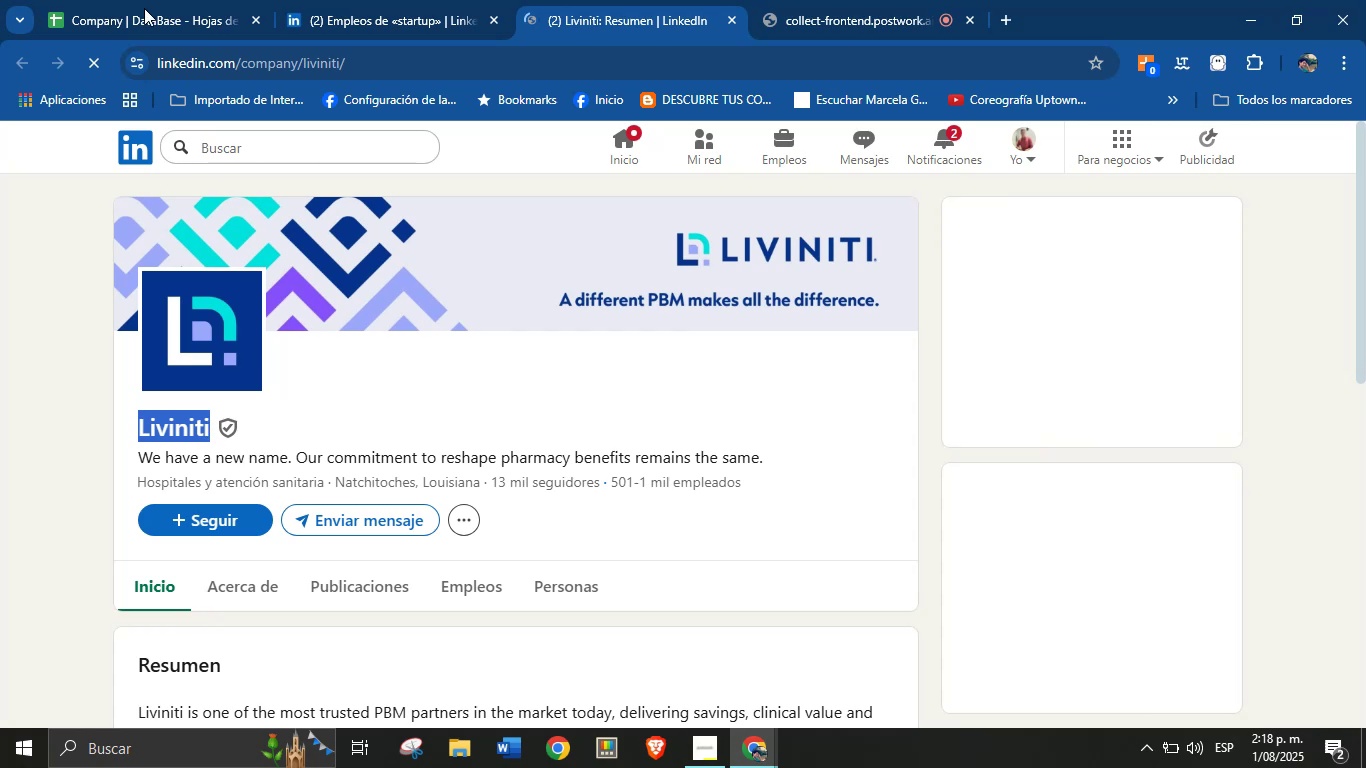 
left_click([142, 0])
 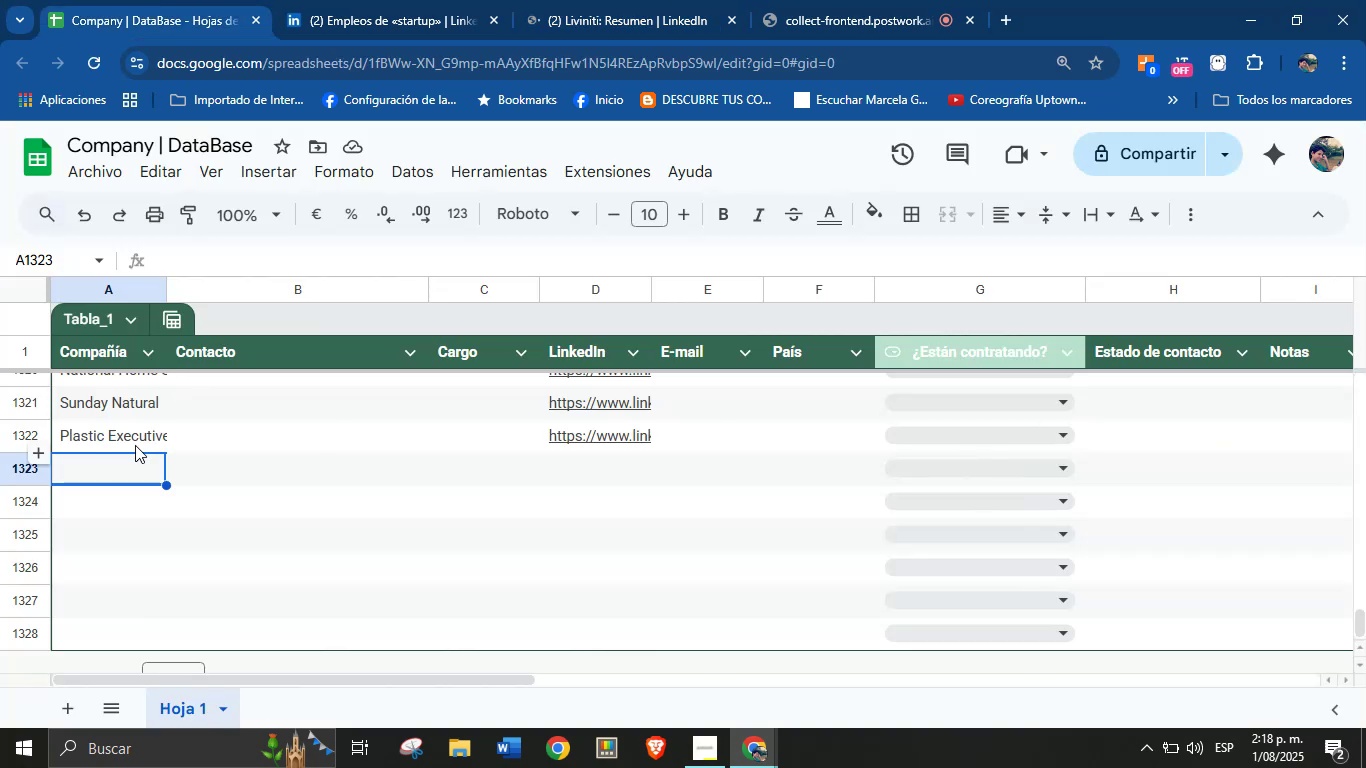 
left_click([124, 462])
 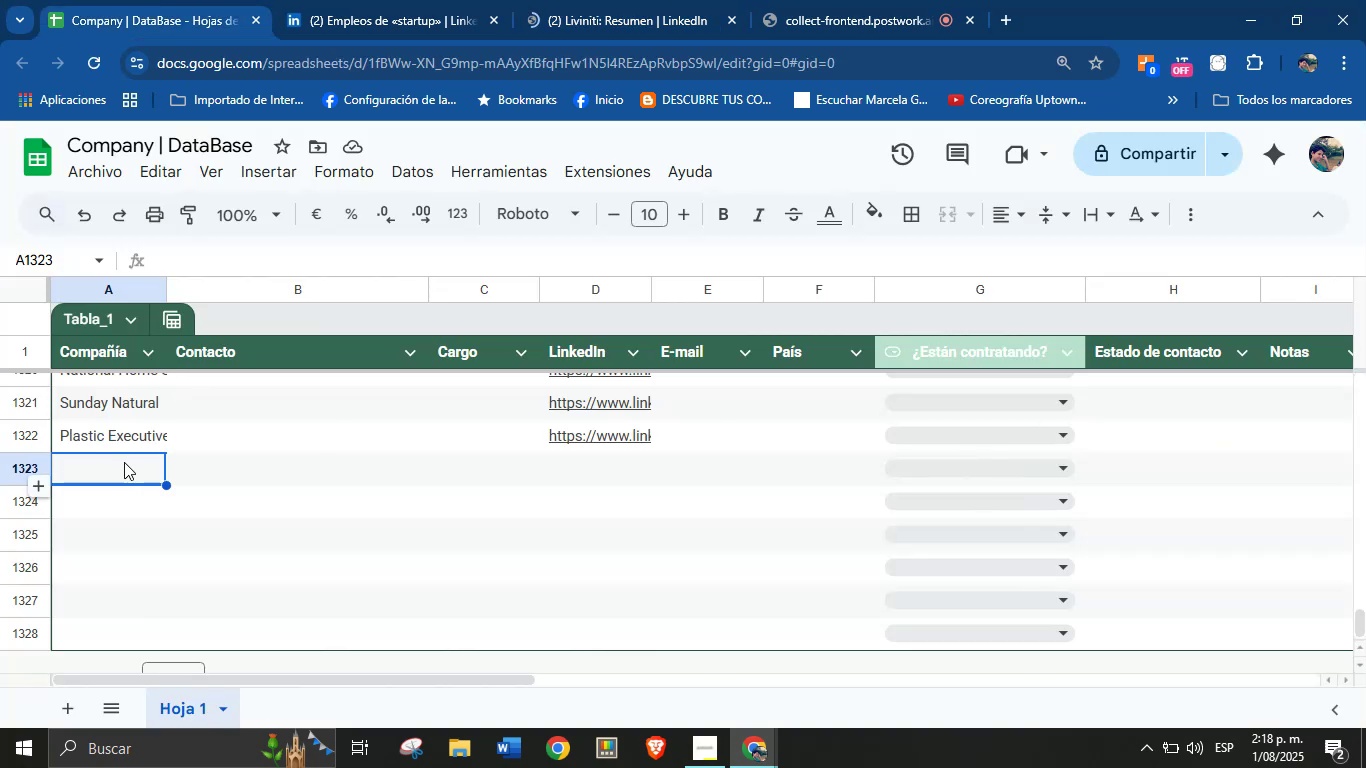 
key(Control+V)
 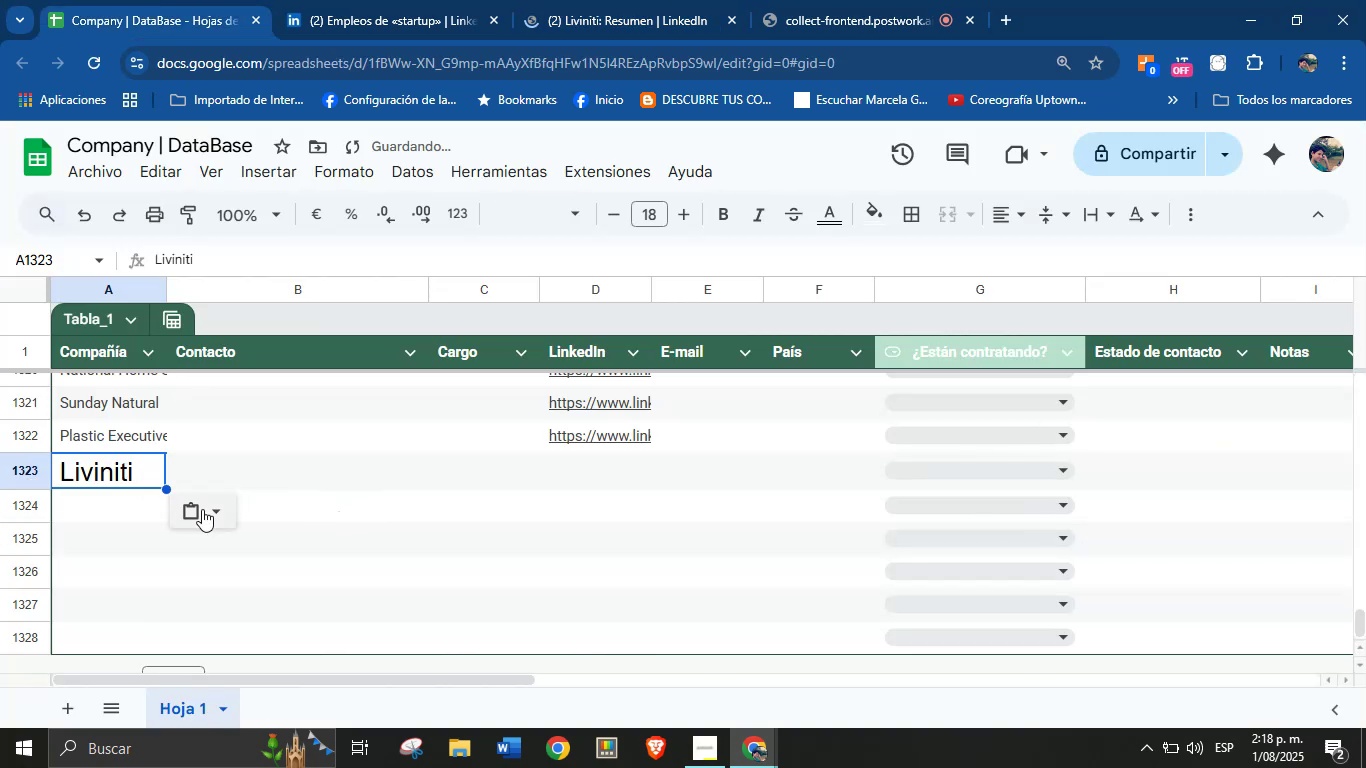 
left_click([219, 508])
 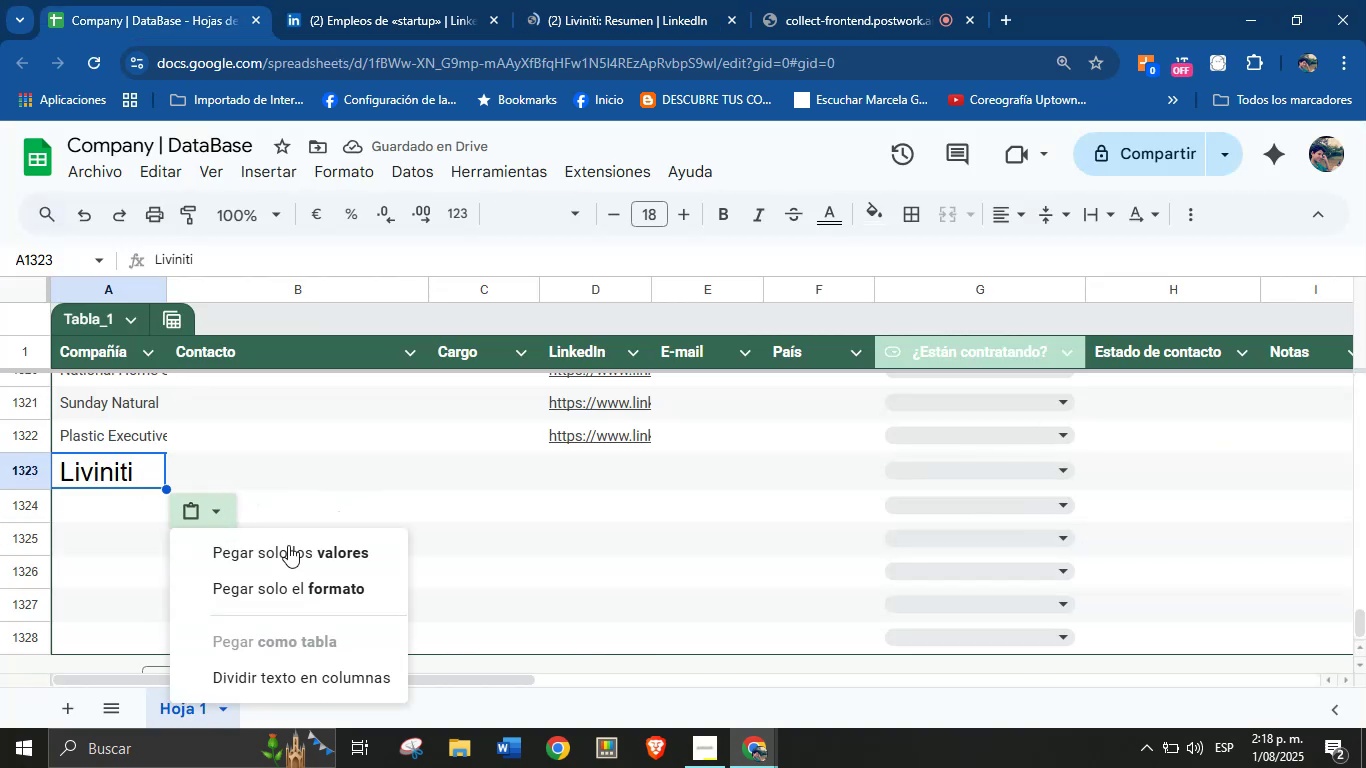 
left_click([294, 555])
 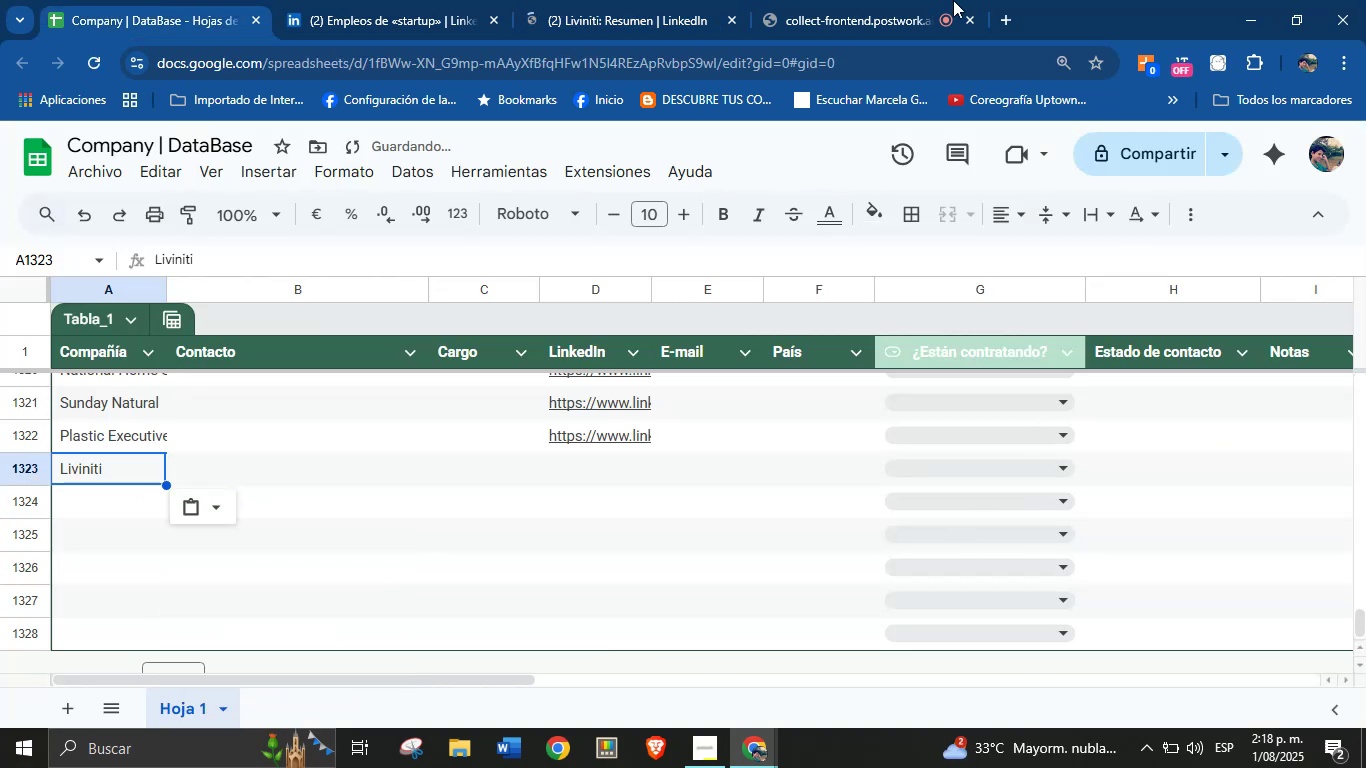 
left_click([574, 0])
 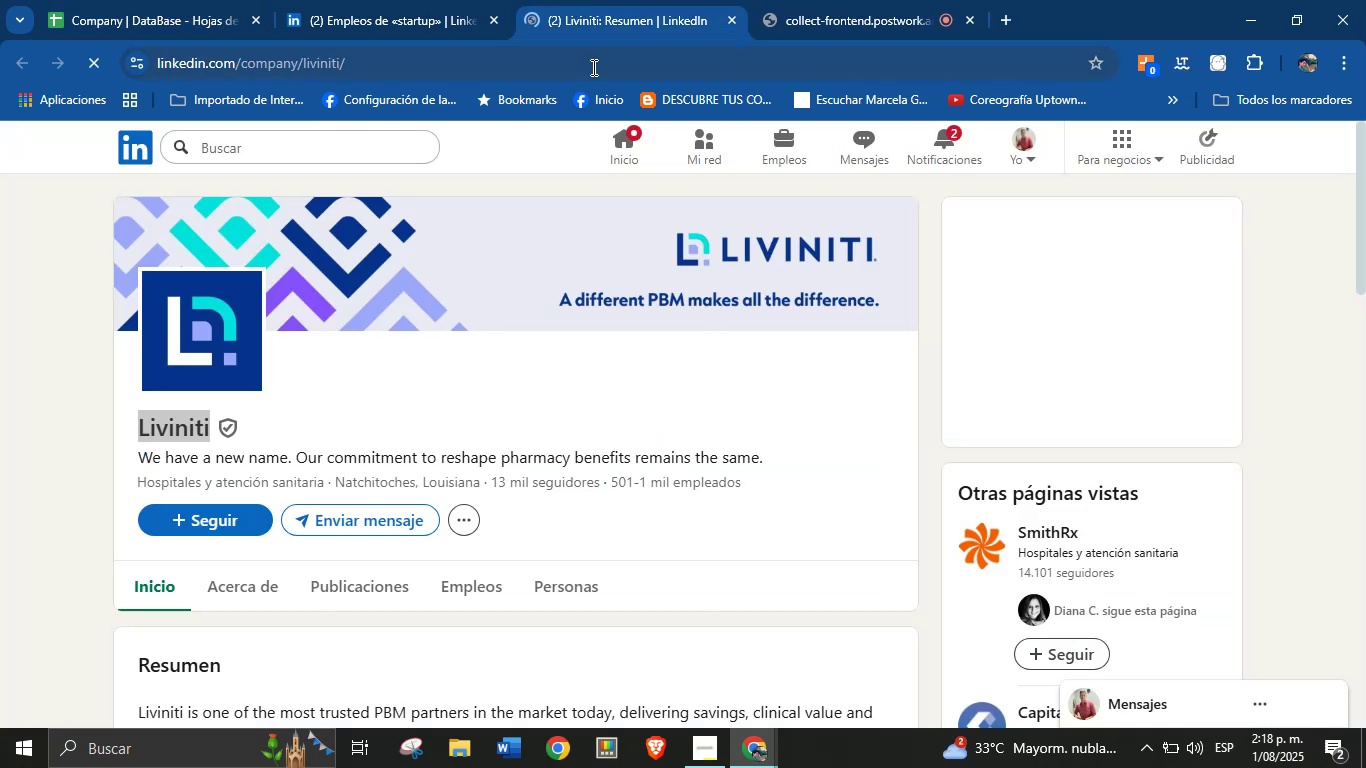 
double_click([592, 67])
 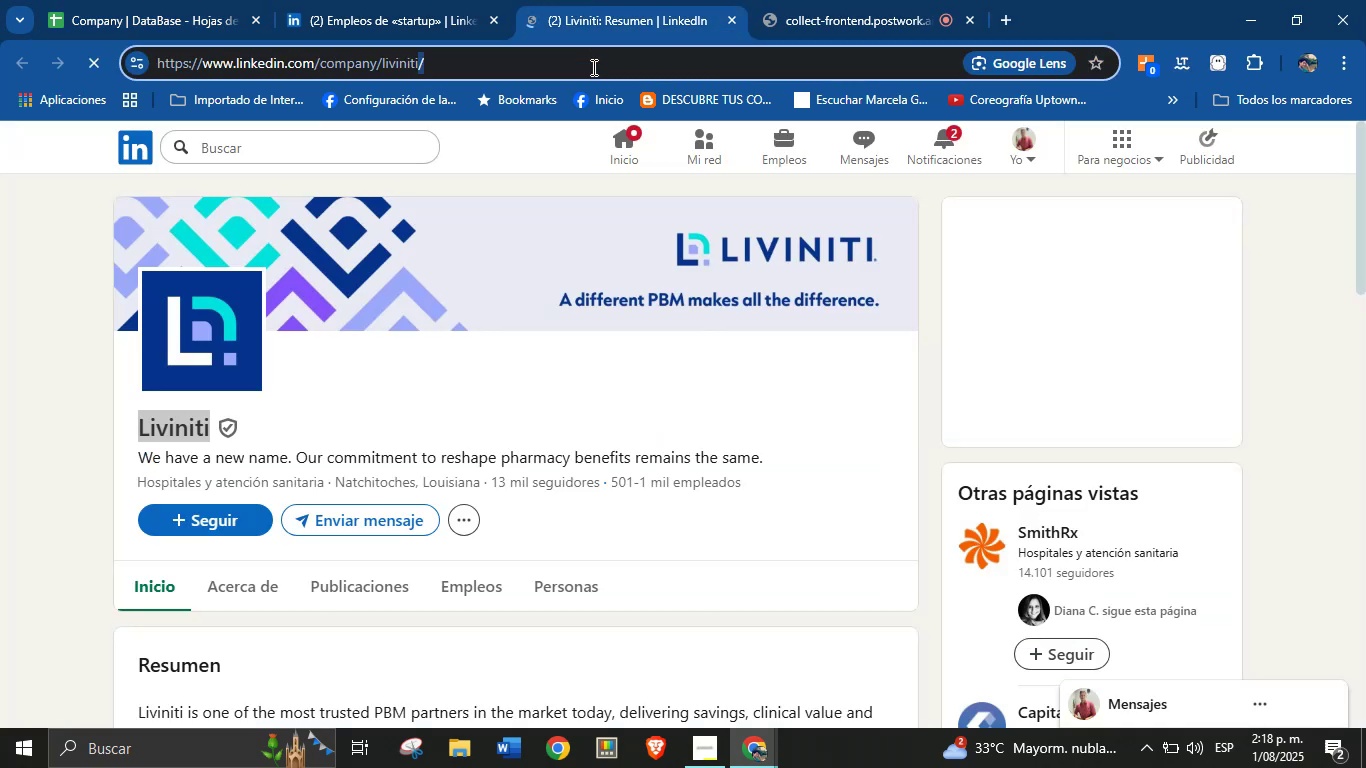 
triple_click([592, 67])
 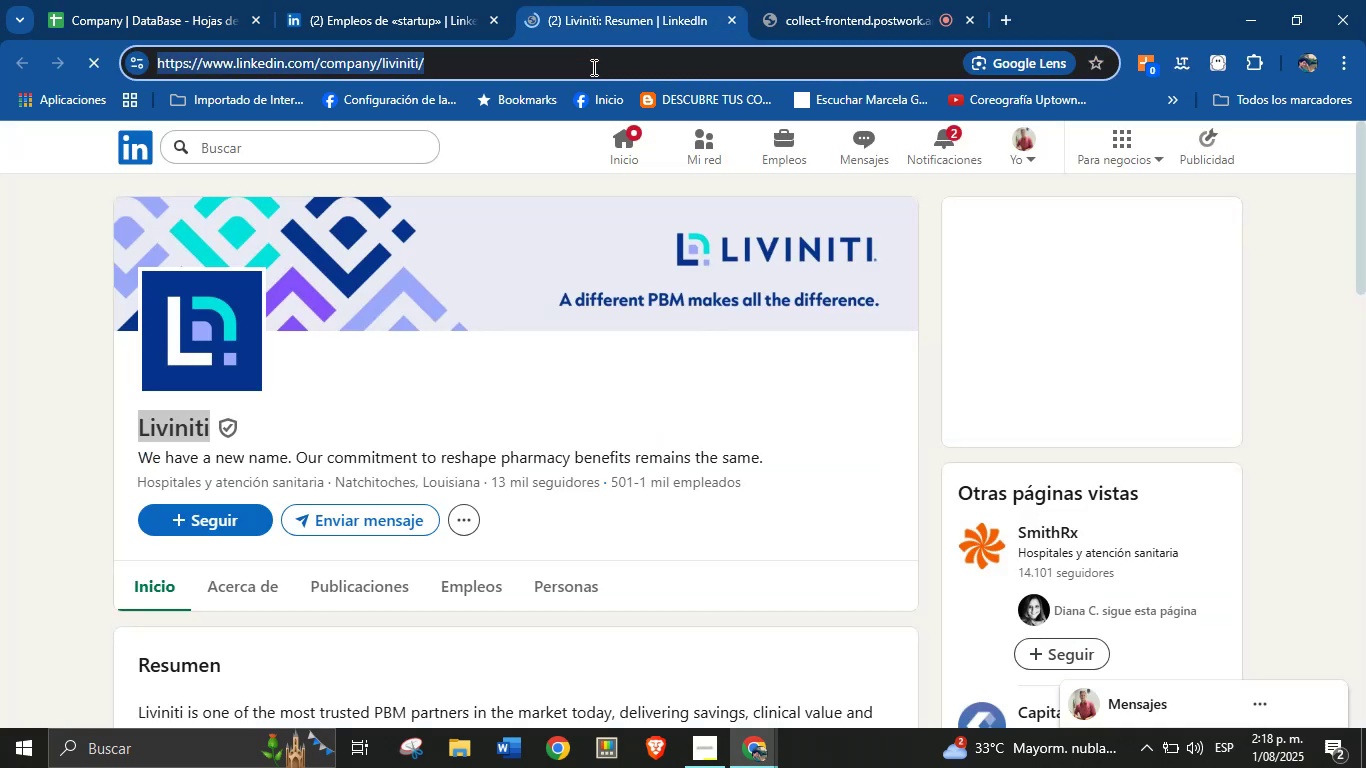 
key(Control+C)
 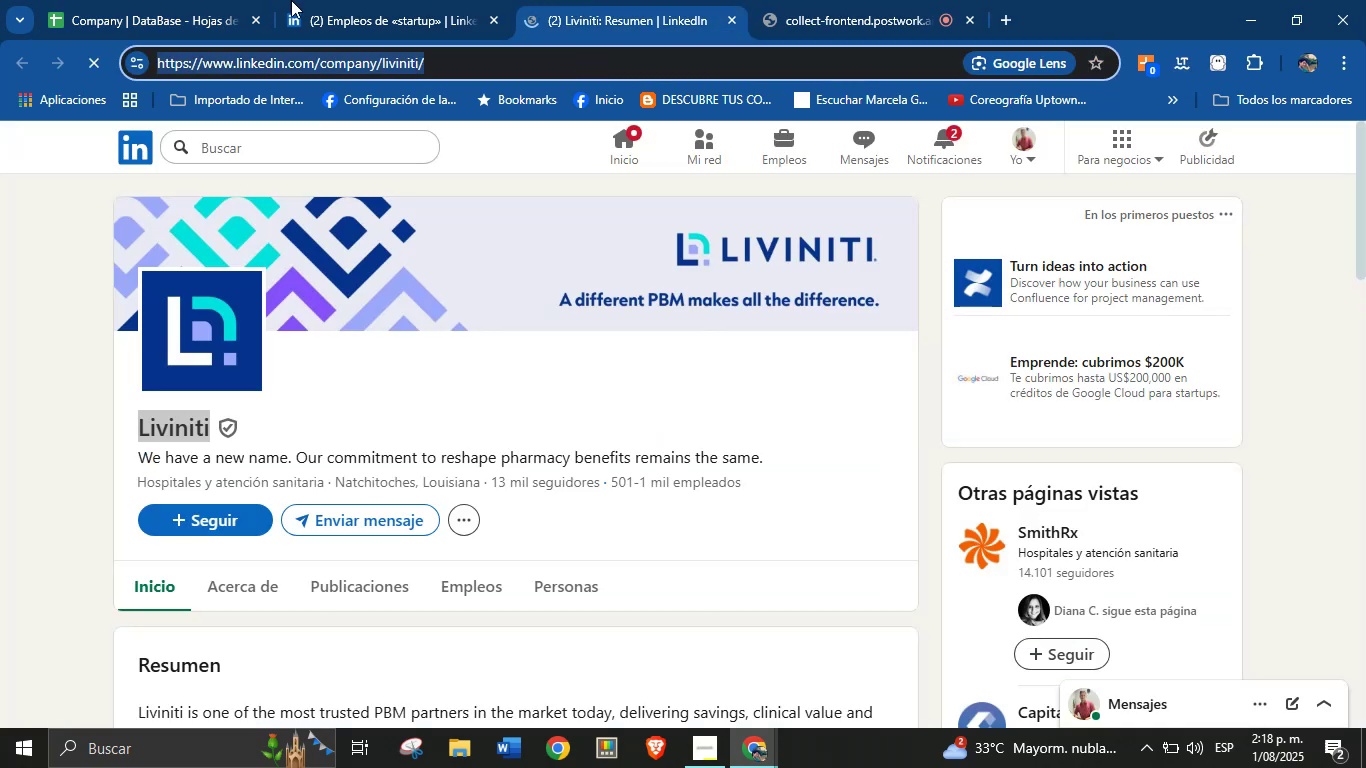 
left_click([165, 0])
 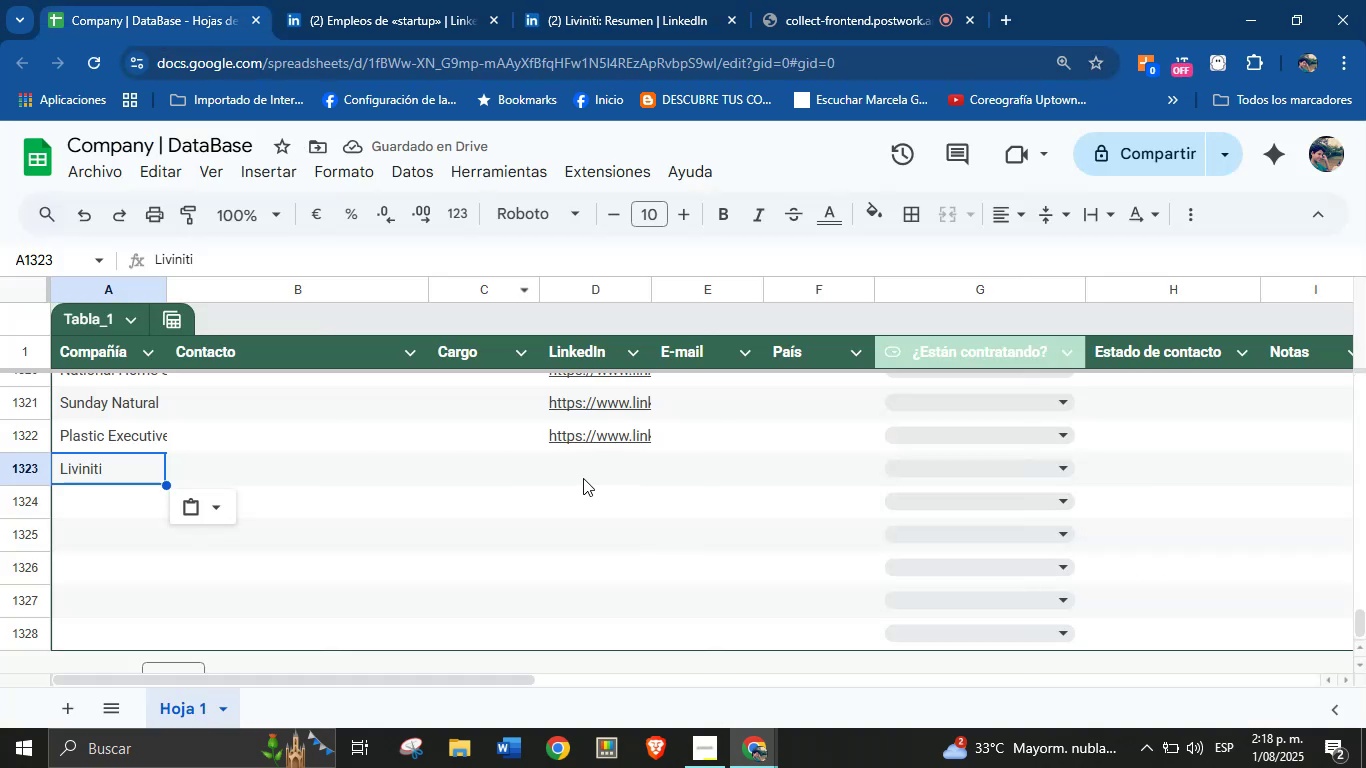 
left_click([582, 477])
 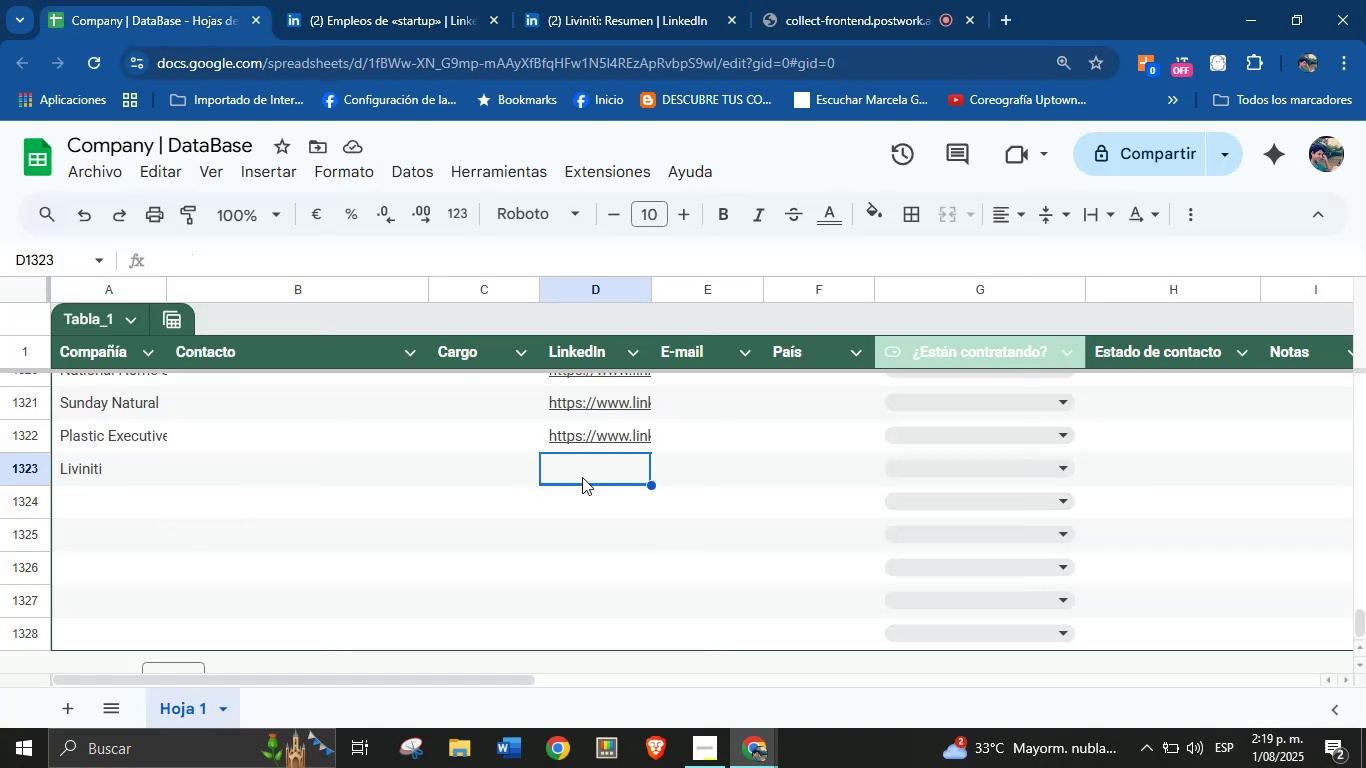 
hold_key(key=ControlLeft, duration=1.44)
 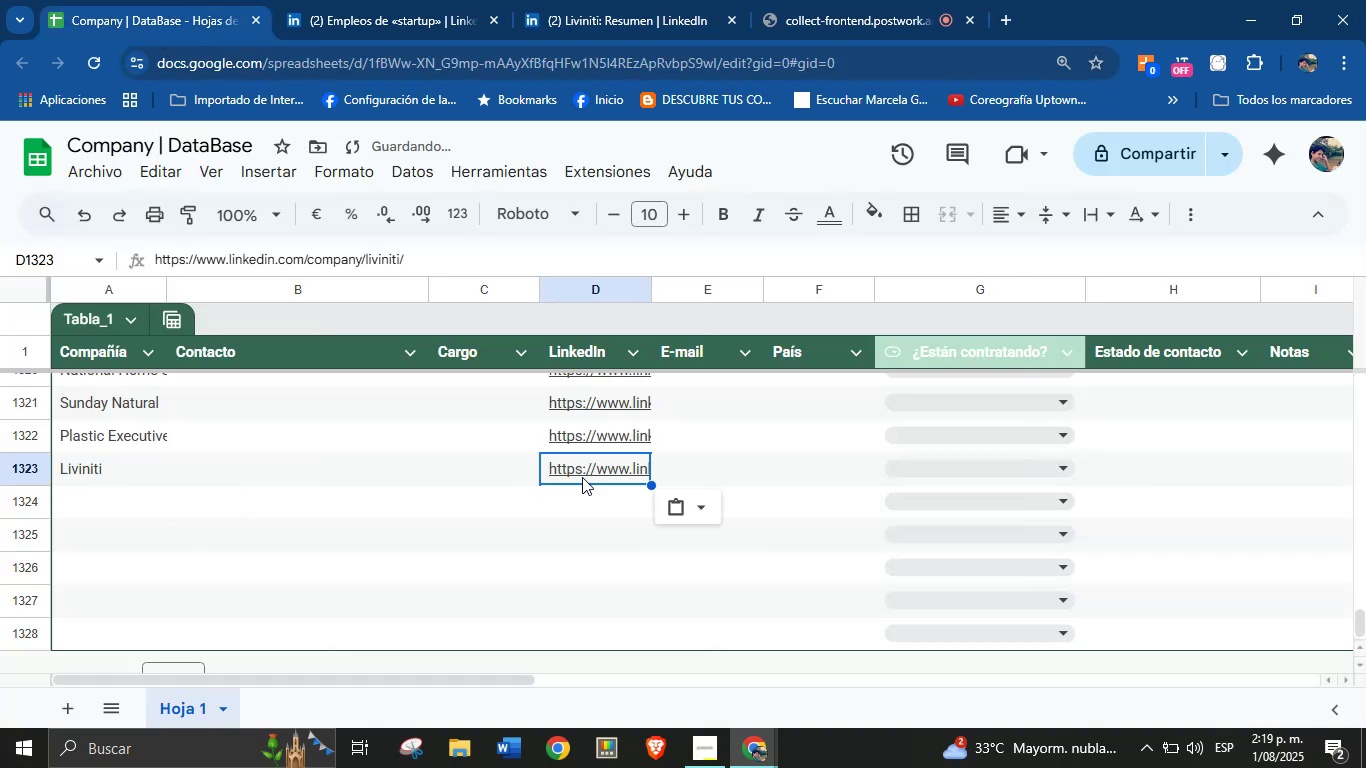 
hold_key(key=V, duration=0.3)
 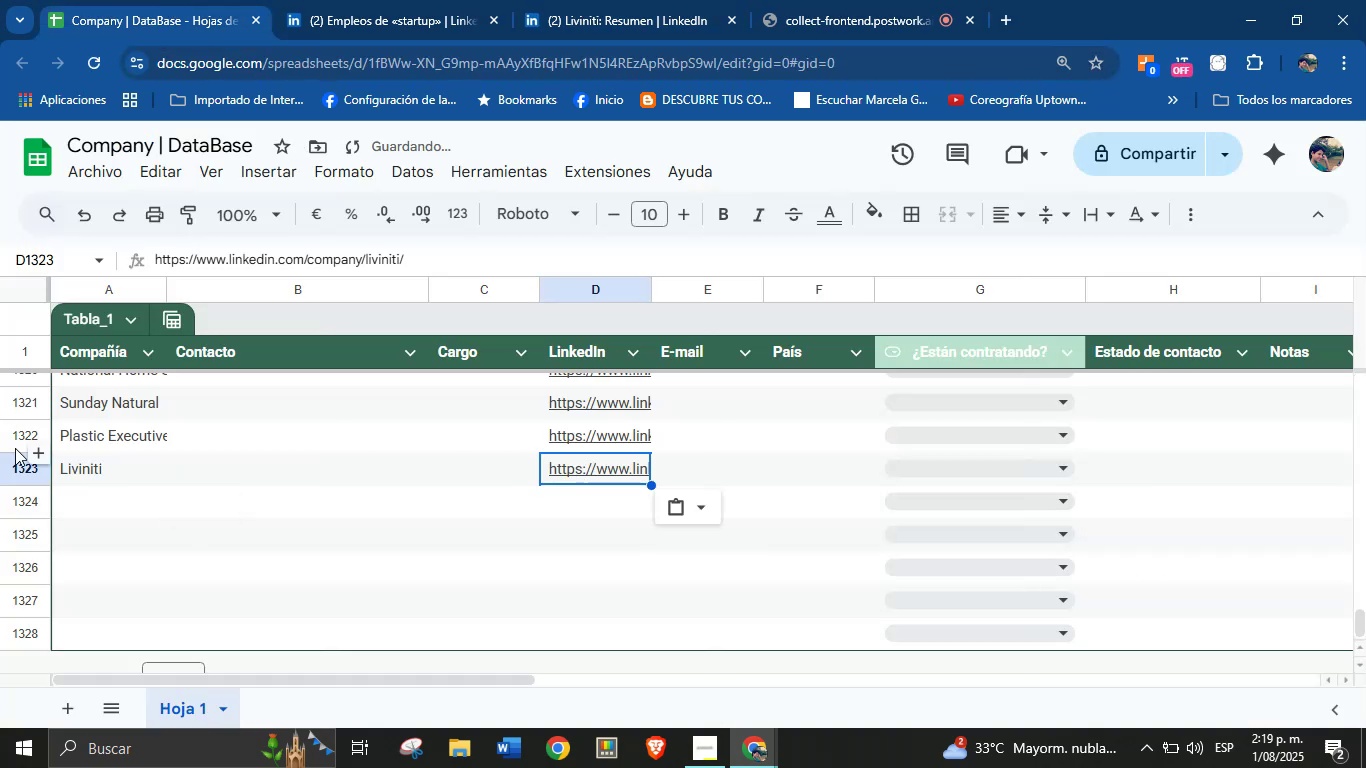 
left_click([101, 503])
 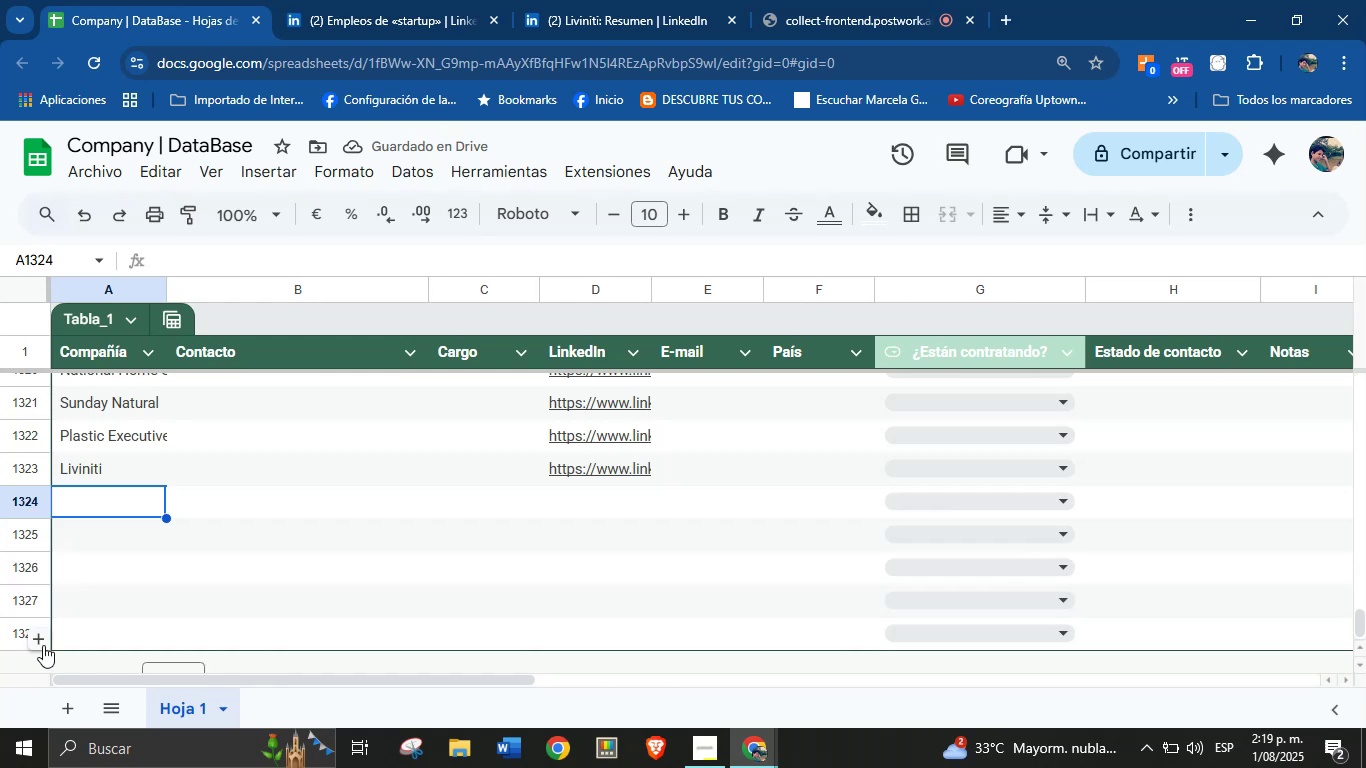 
left_click([43, 644])
 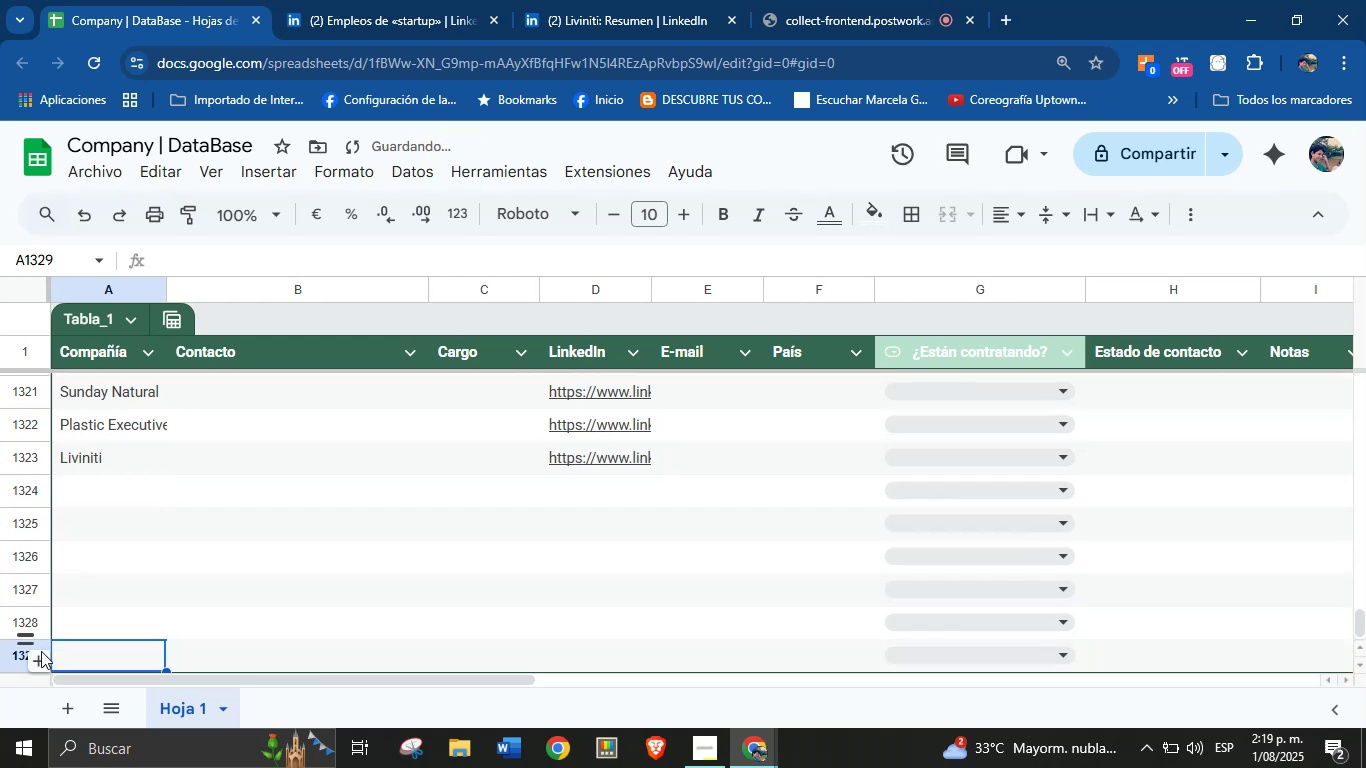 
double_click([34, 659])
 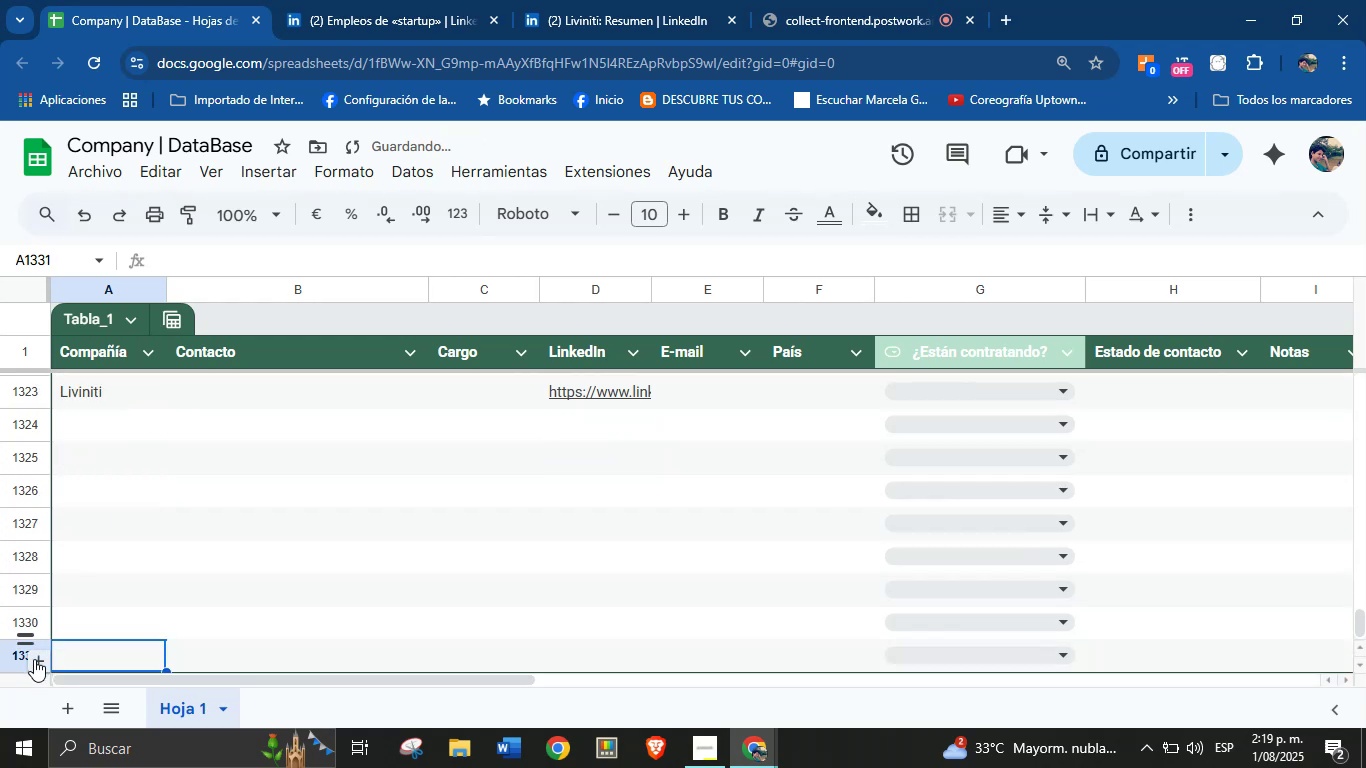 
double_click([34, 659])
 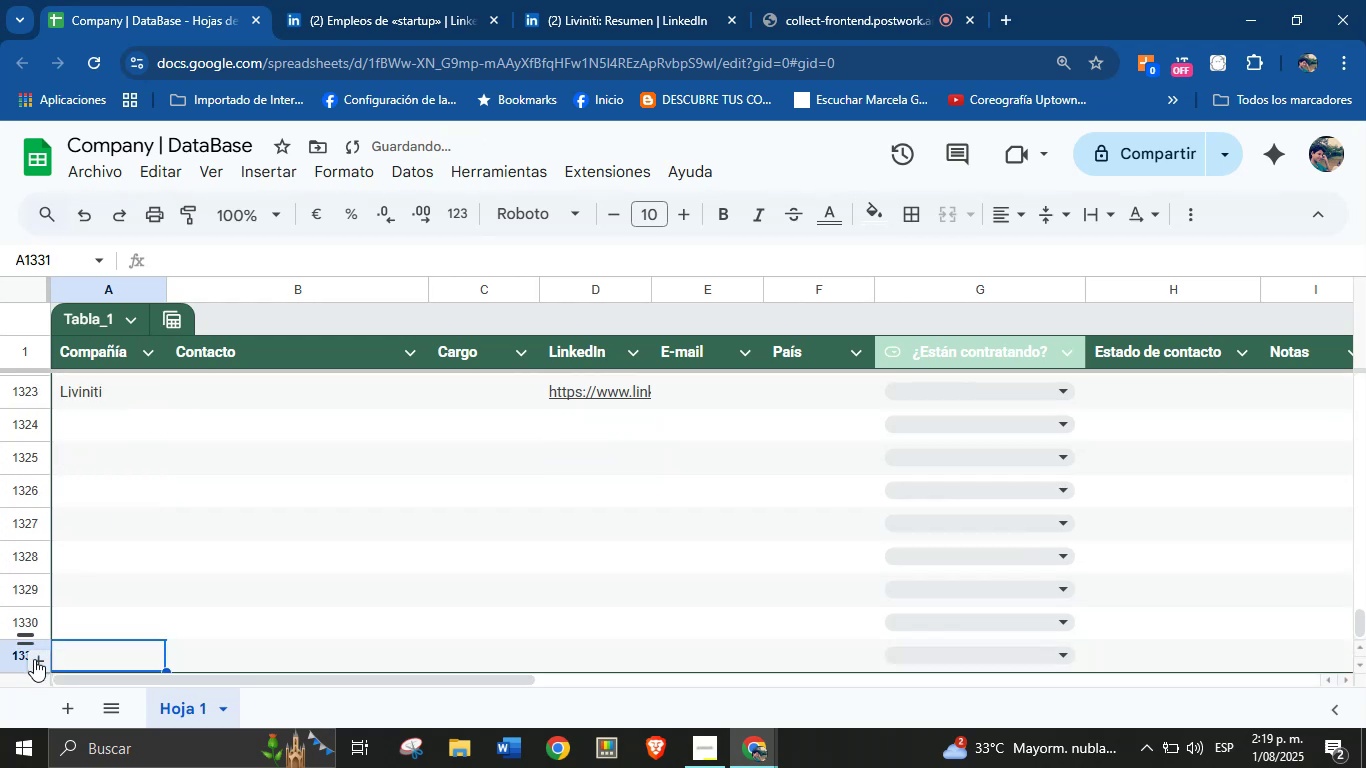 
triple_click([34, 659])
 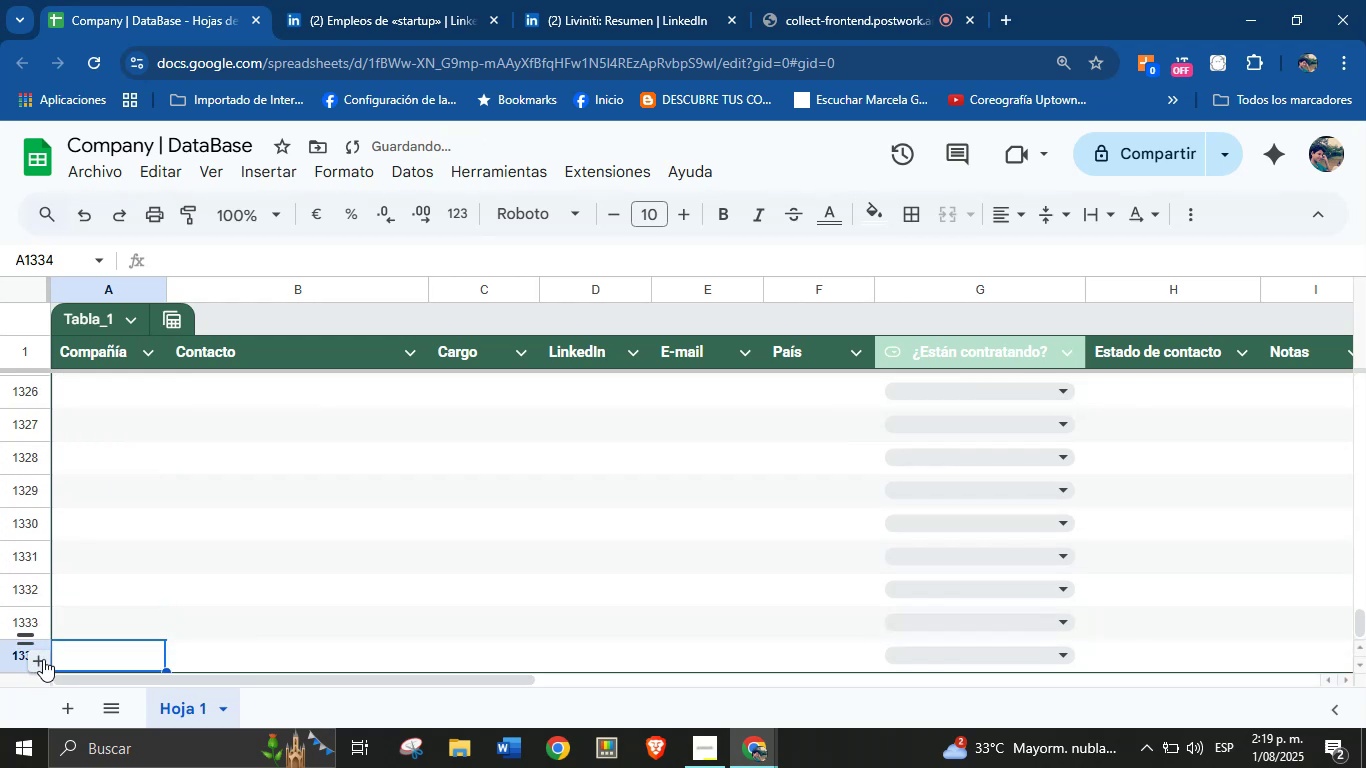 
double_click([43, 659])
 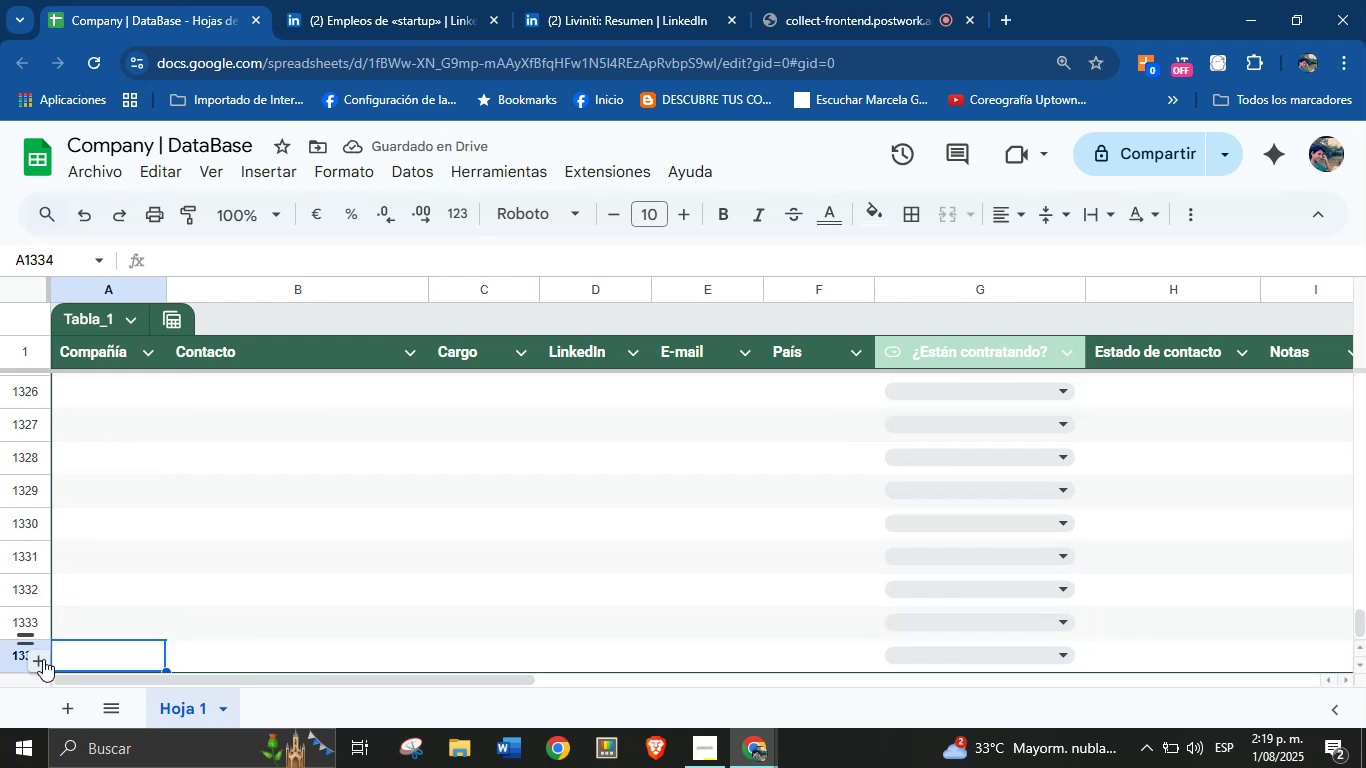 
triple_click([43, 659])
 